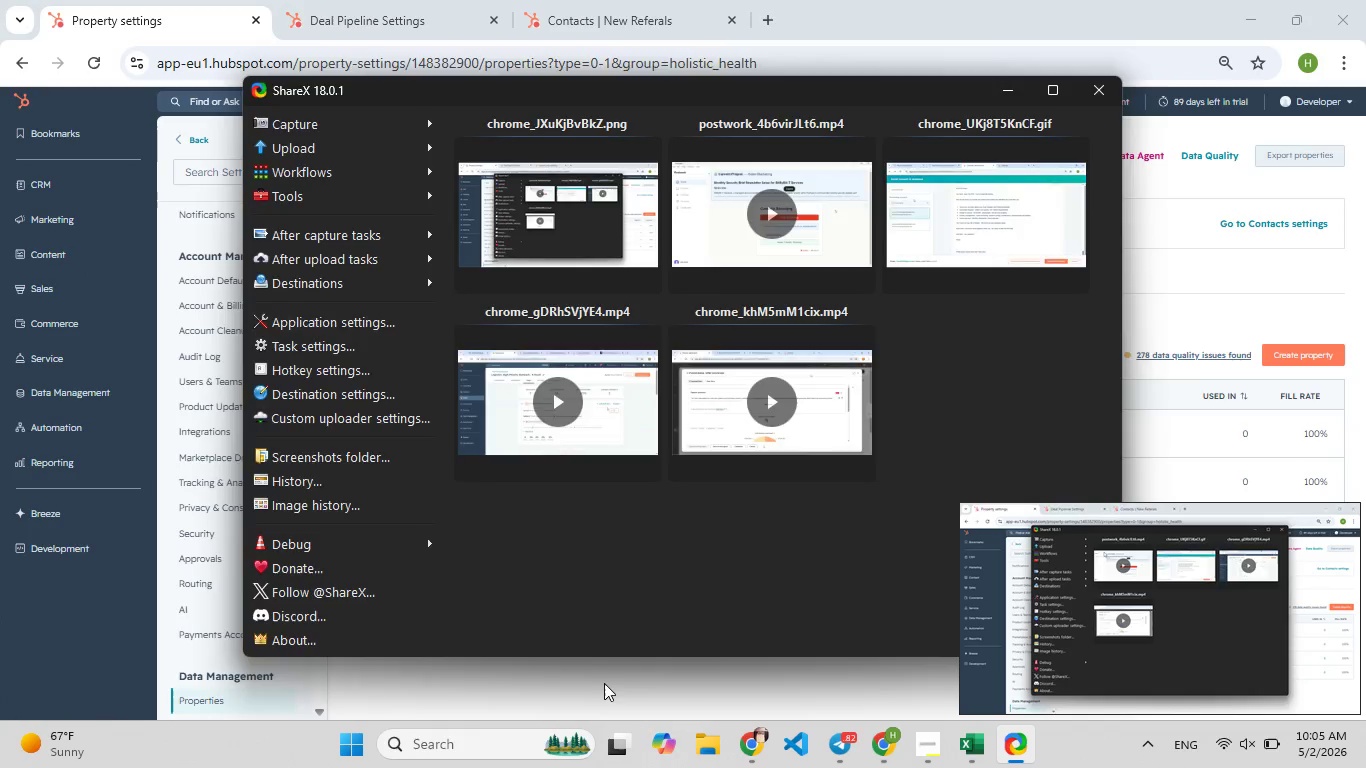 
left_click([604, 685])
 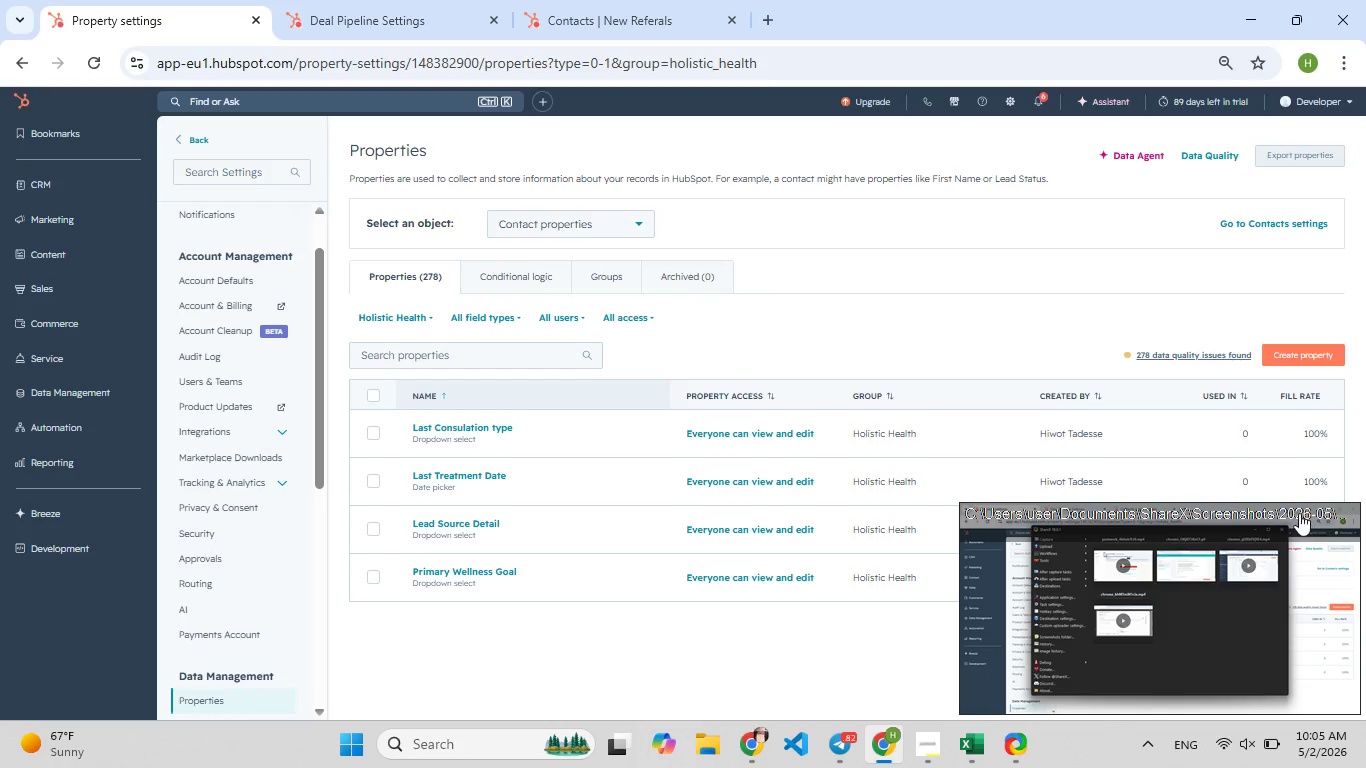 
left_click_drag(start_coordinate=[1299, 513], to_coordinate=[1080, 525])
 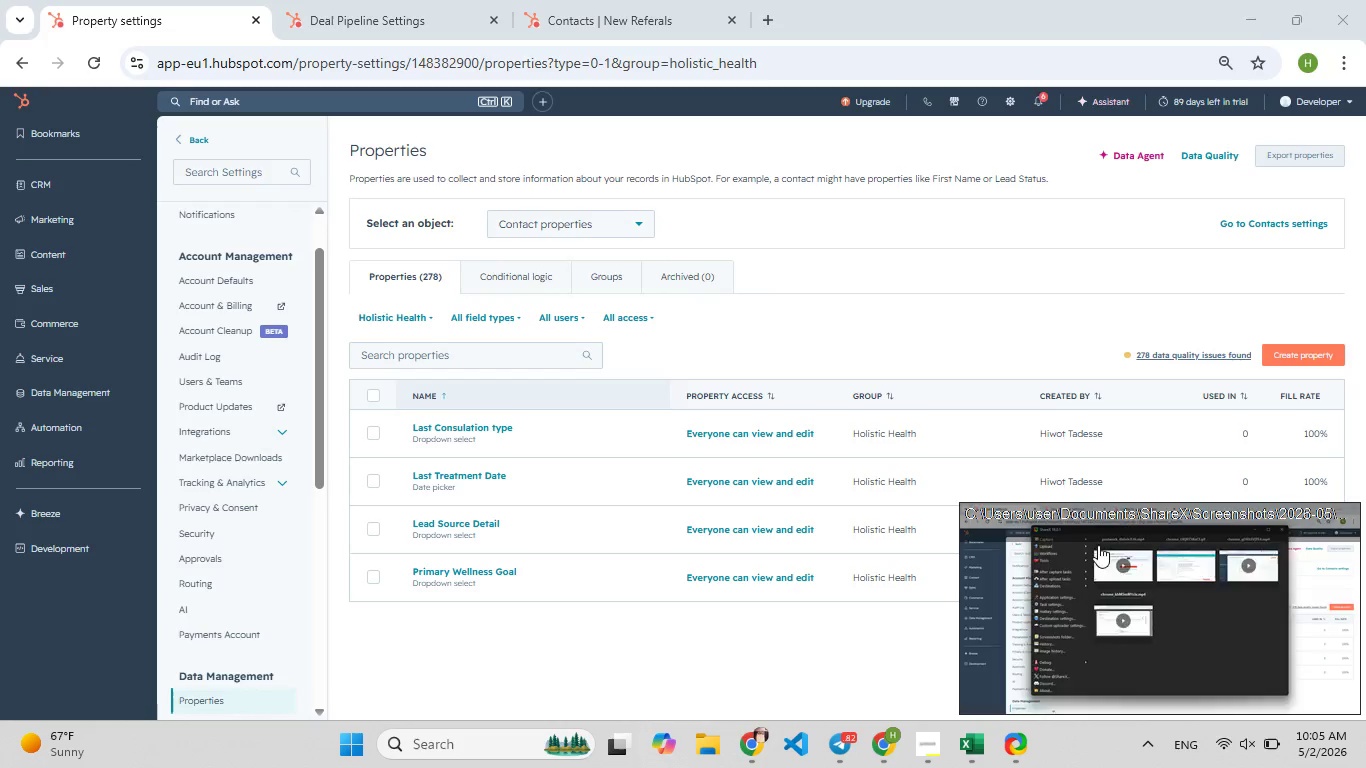 
left_click([1098, 545])
 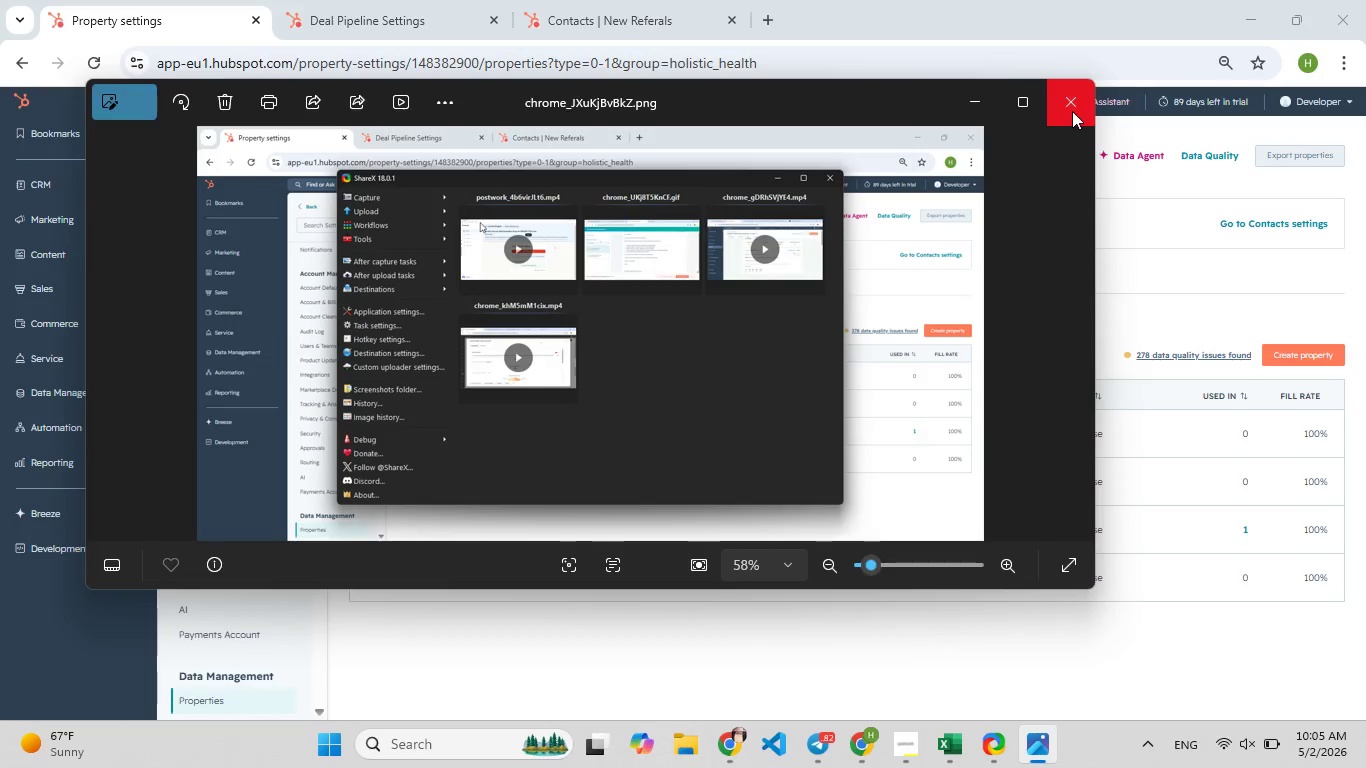 
wait(5.78)
 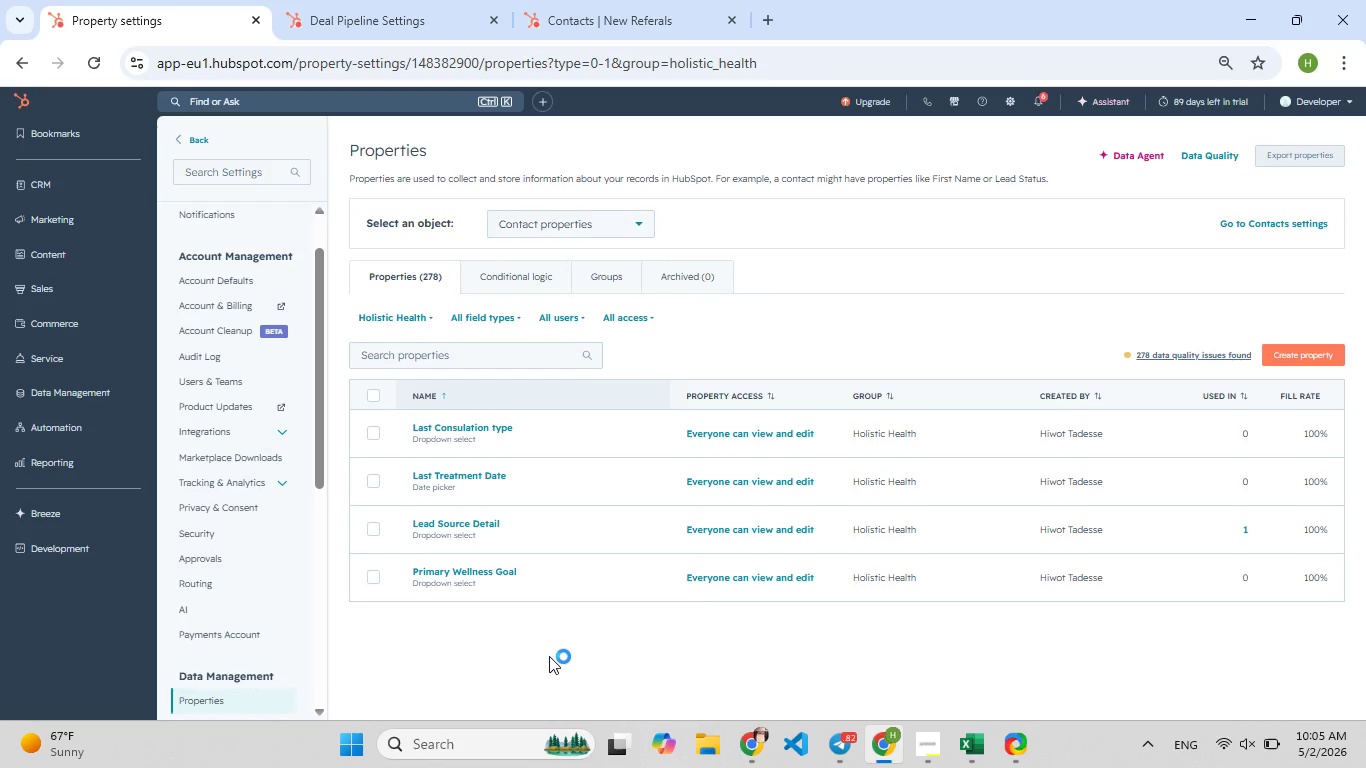 
left_click([1072, 105])
 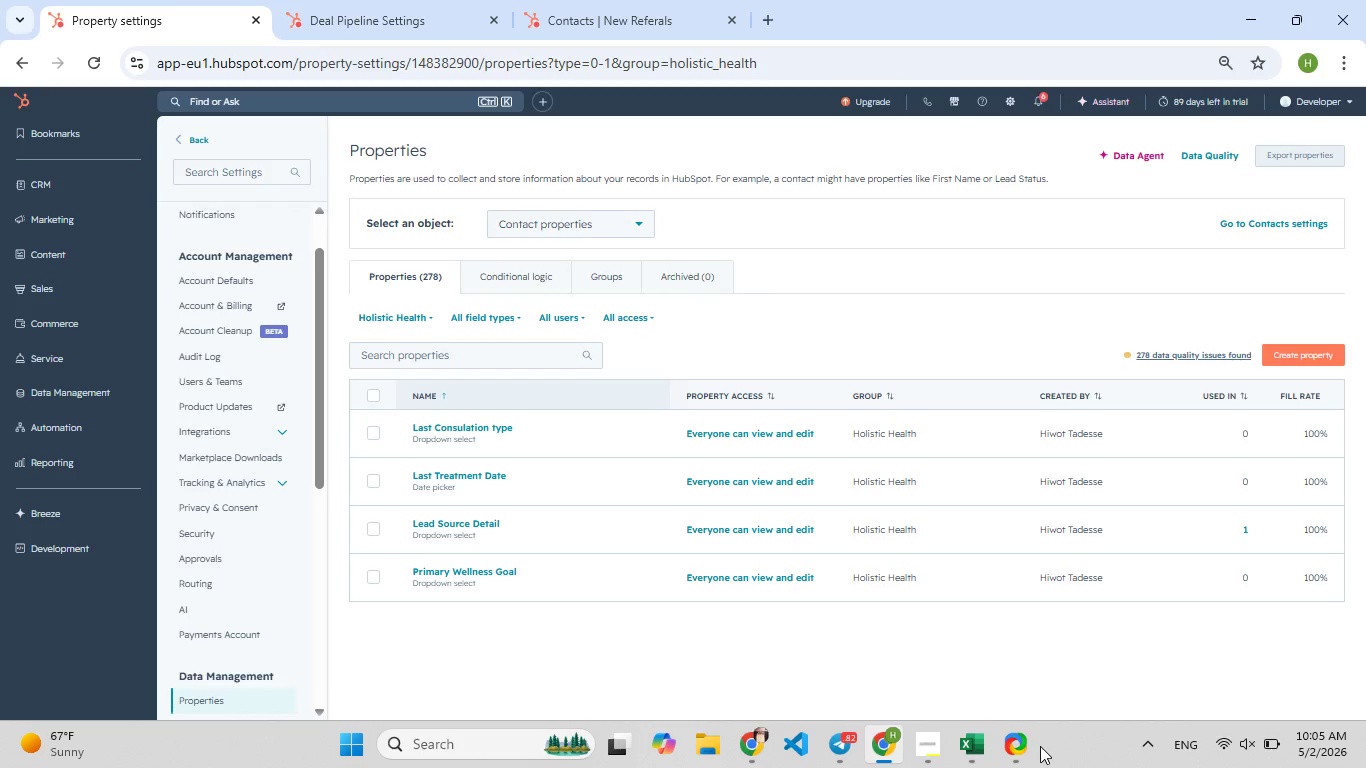 
left_click([1025, 754])
 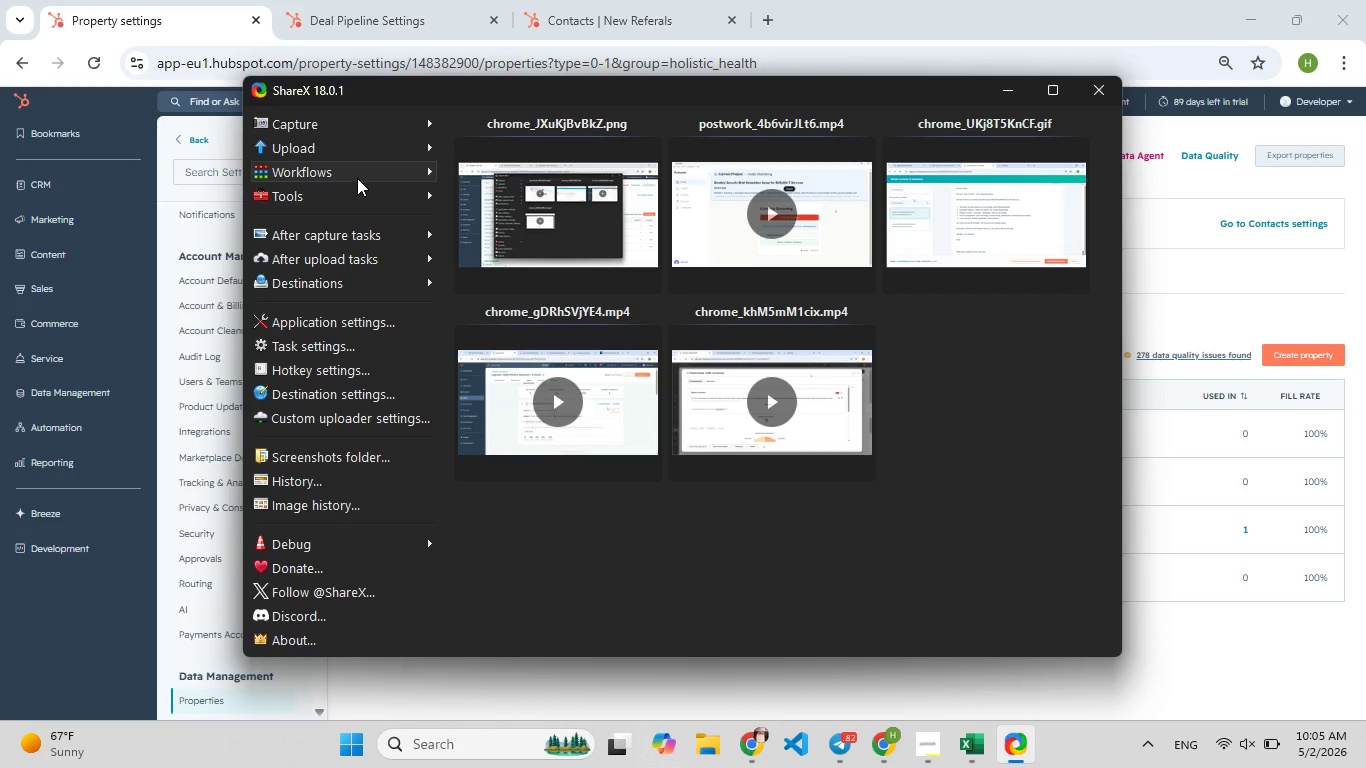 
left_click([357, 174])
 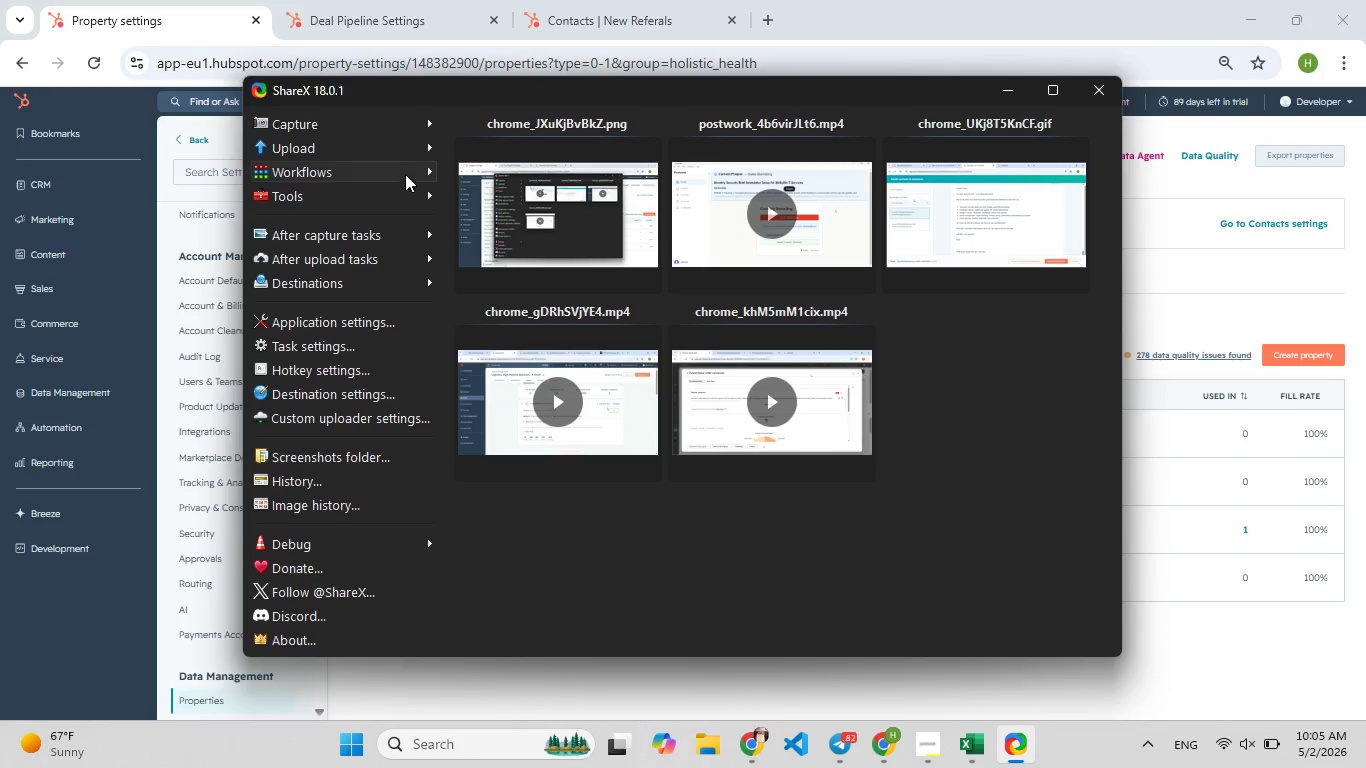 
left_click([404, 171])
 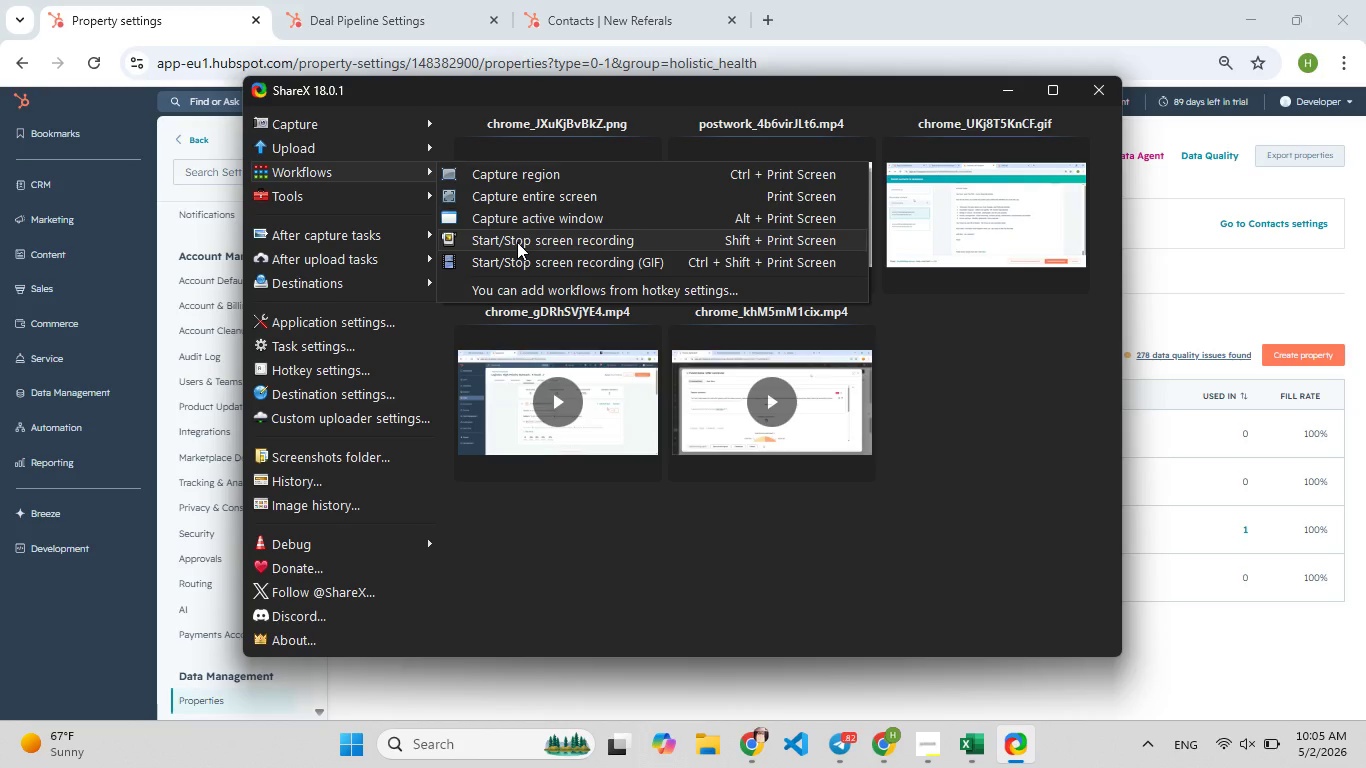 
left_click([517, 242])
 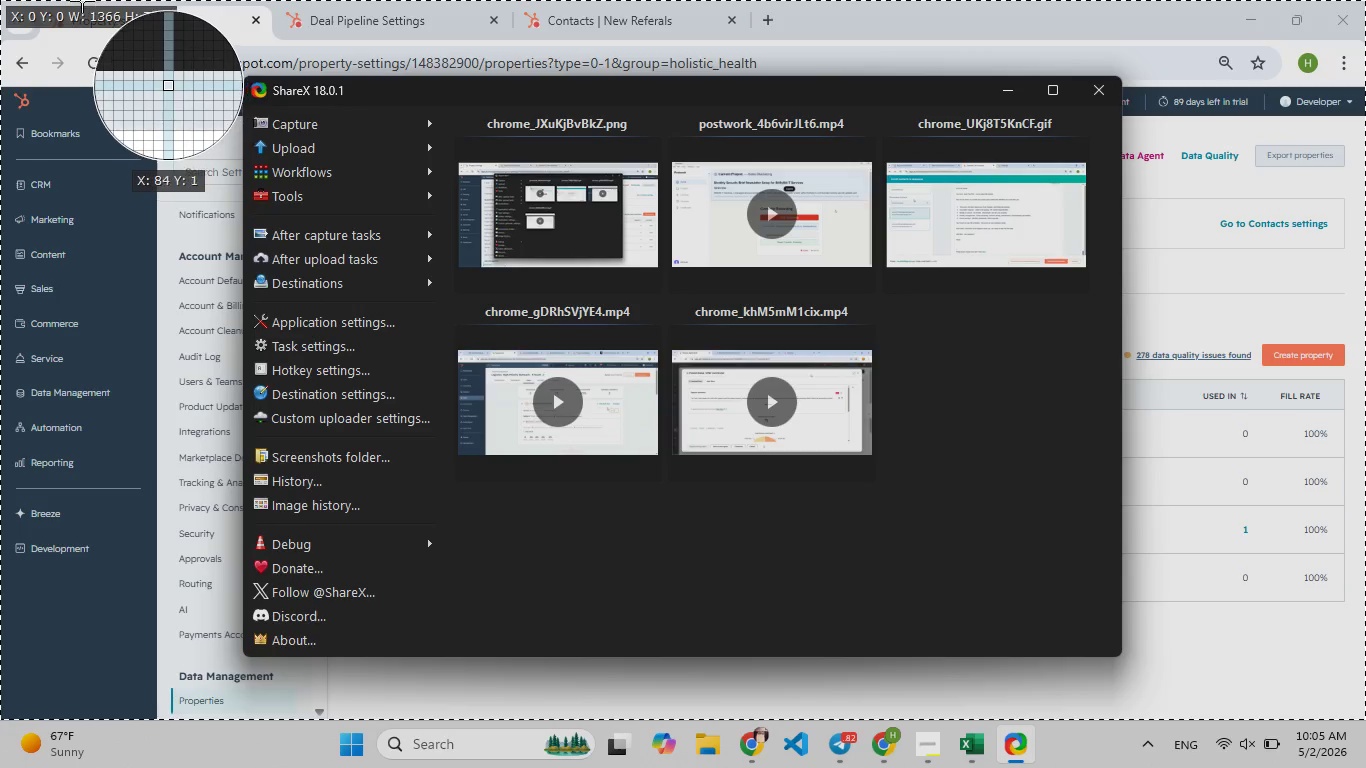 
left_click([77, 0])
 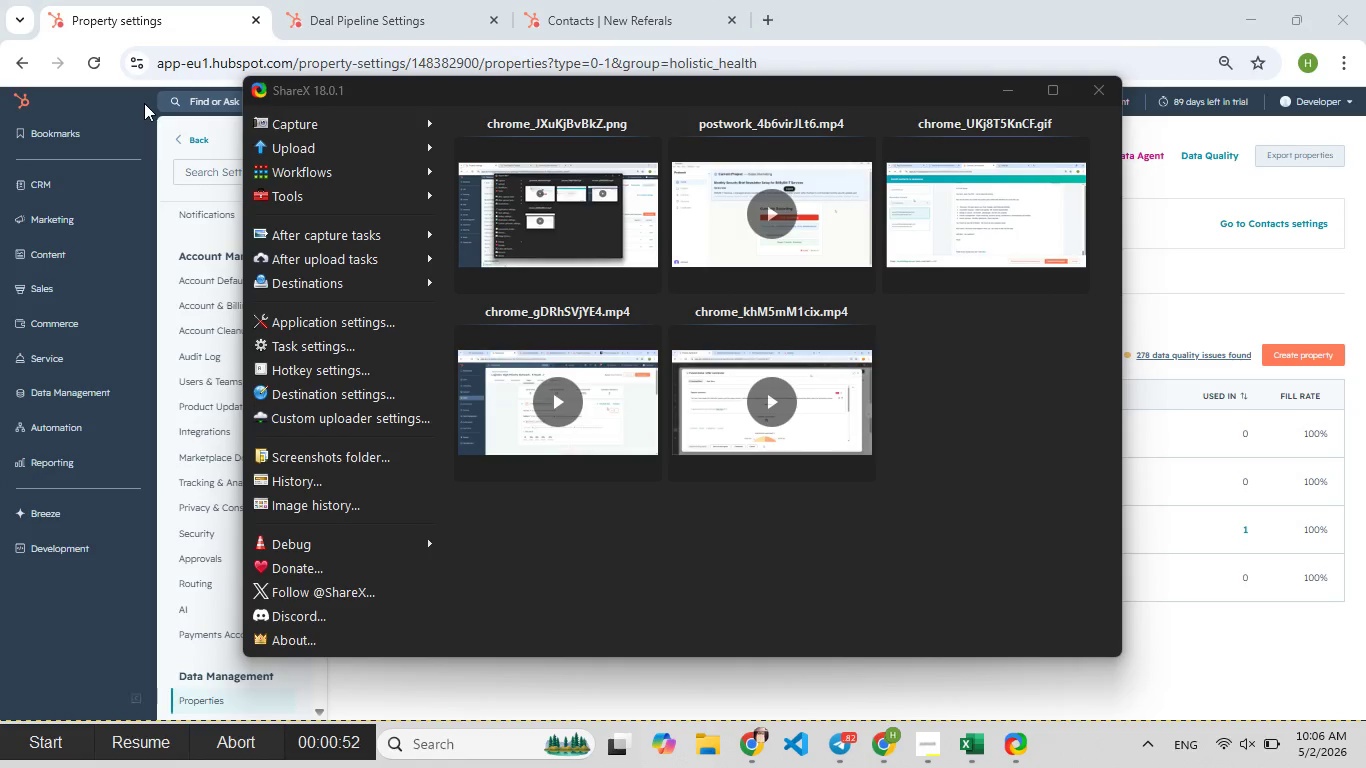 
left_click([144, 103])
 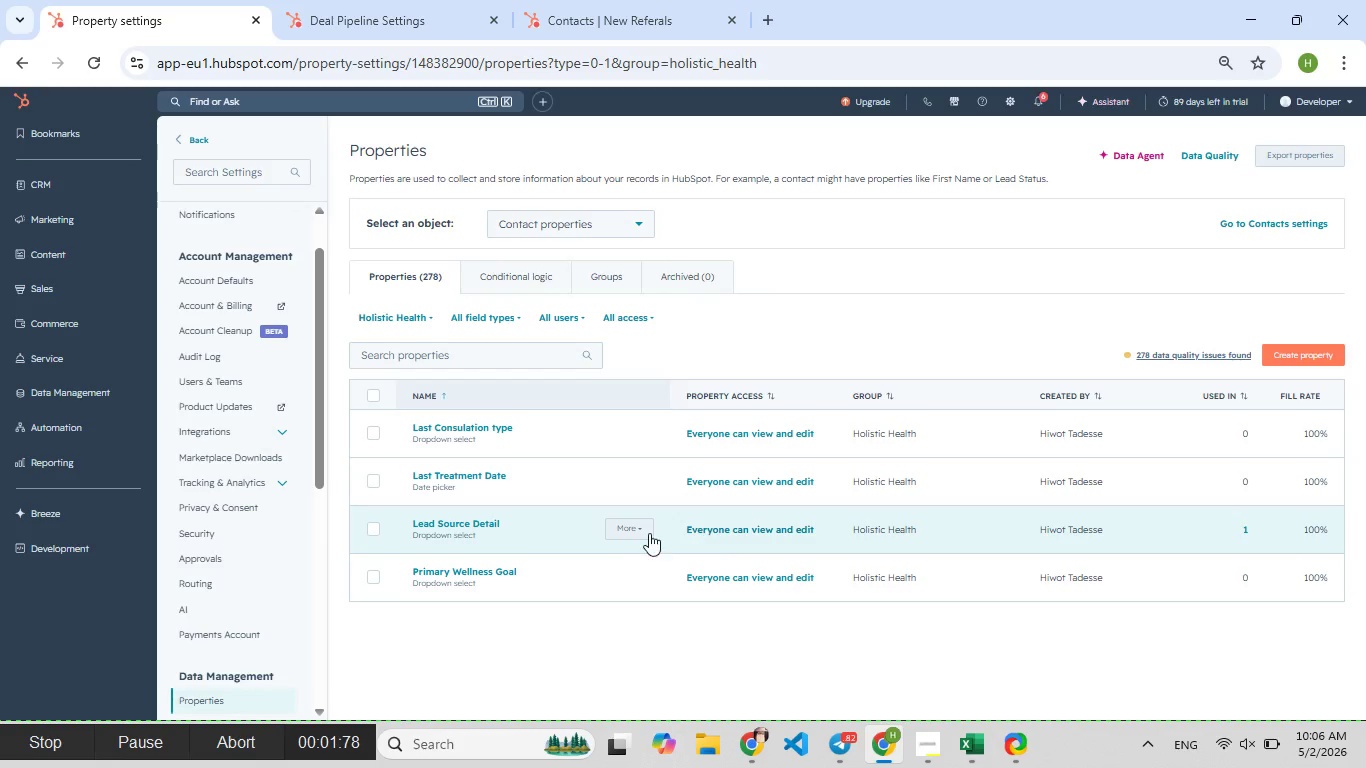 
scroll: coordinate [589, 600], scroll_direction: up, amount: 3.0
 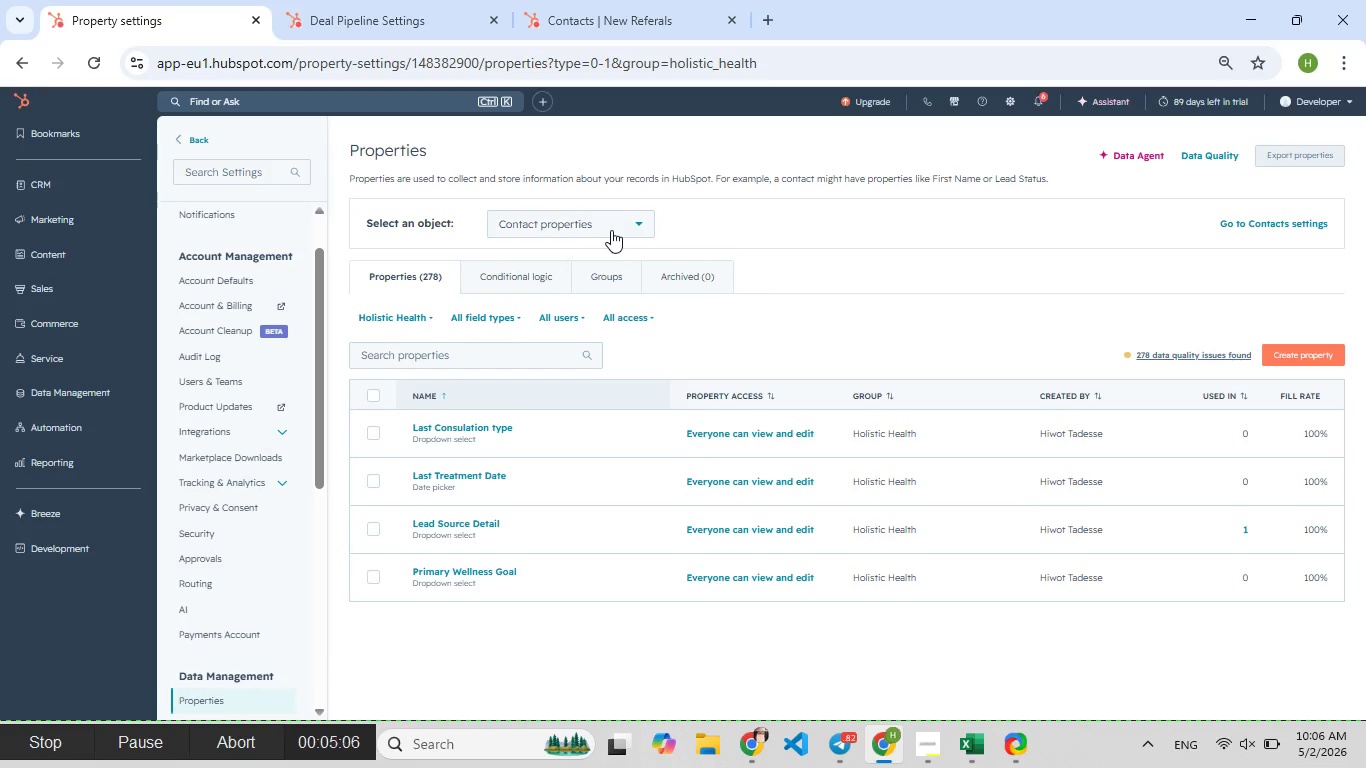 
left_click([610, 272])
 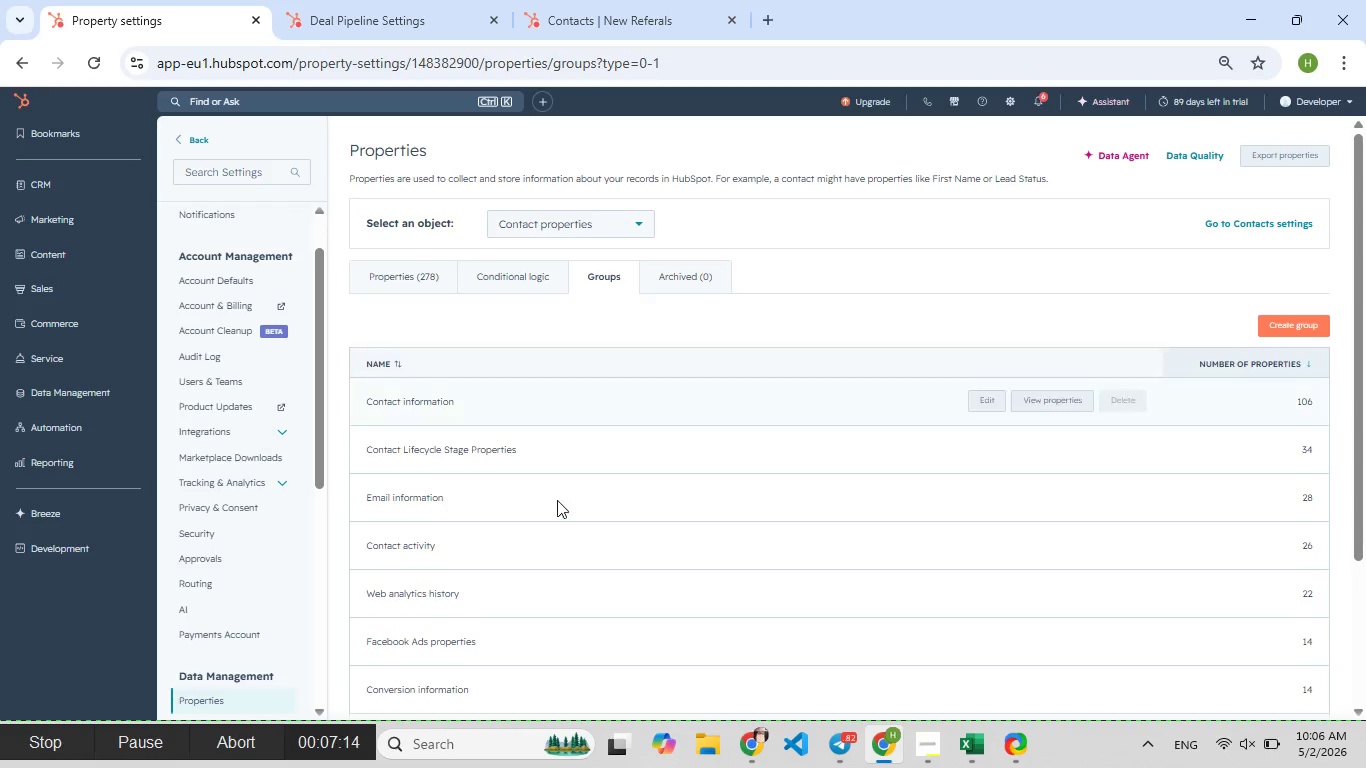 
scroll: coordinate [561, 508], scroll_direction: down, amount: 4.0
 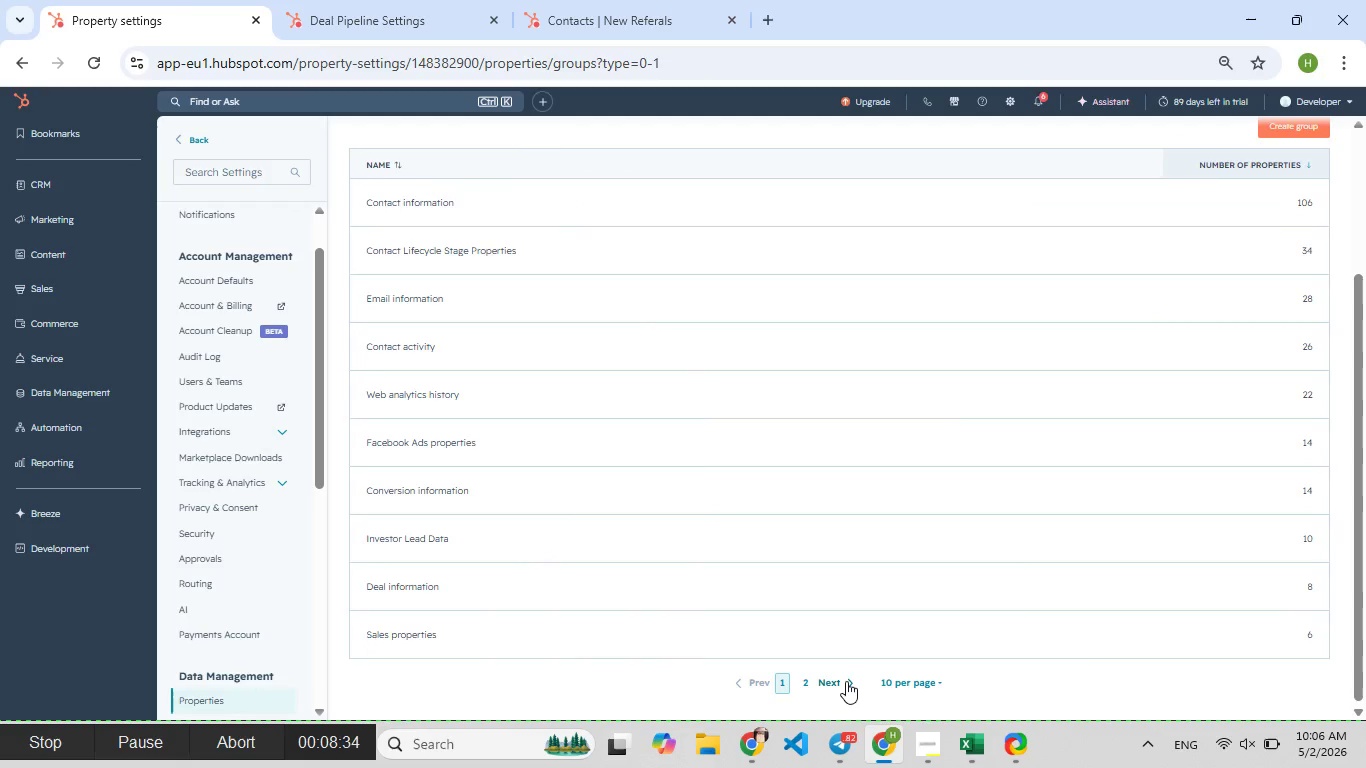 
left_click([846, 681])
 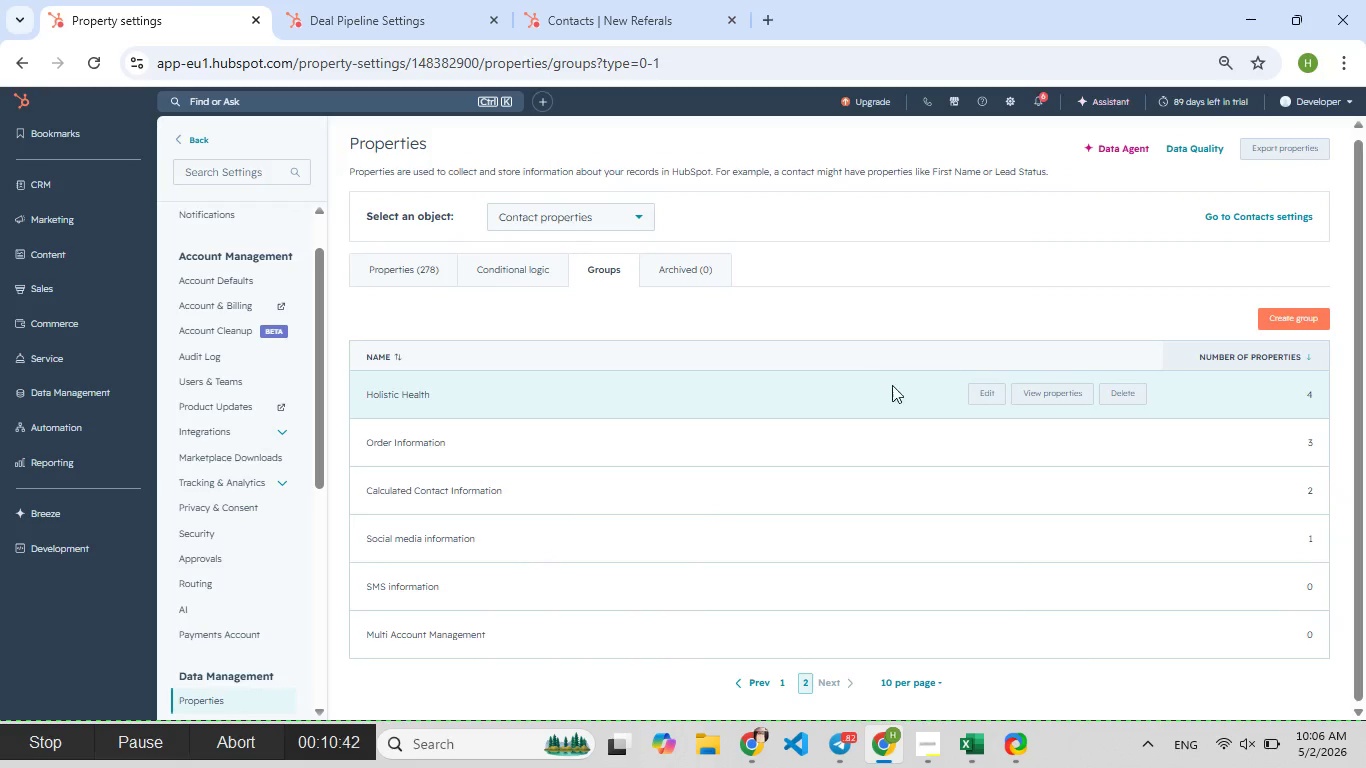 
left_click([1045, 394])
 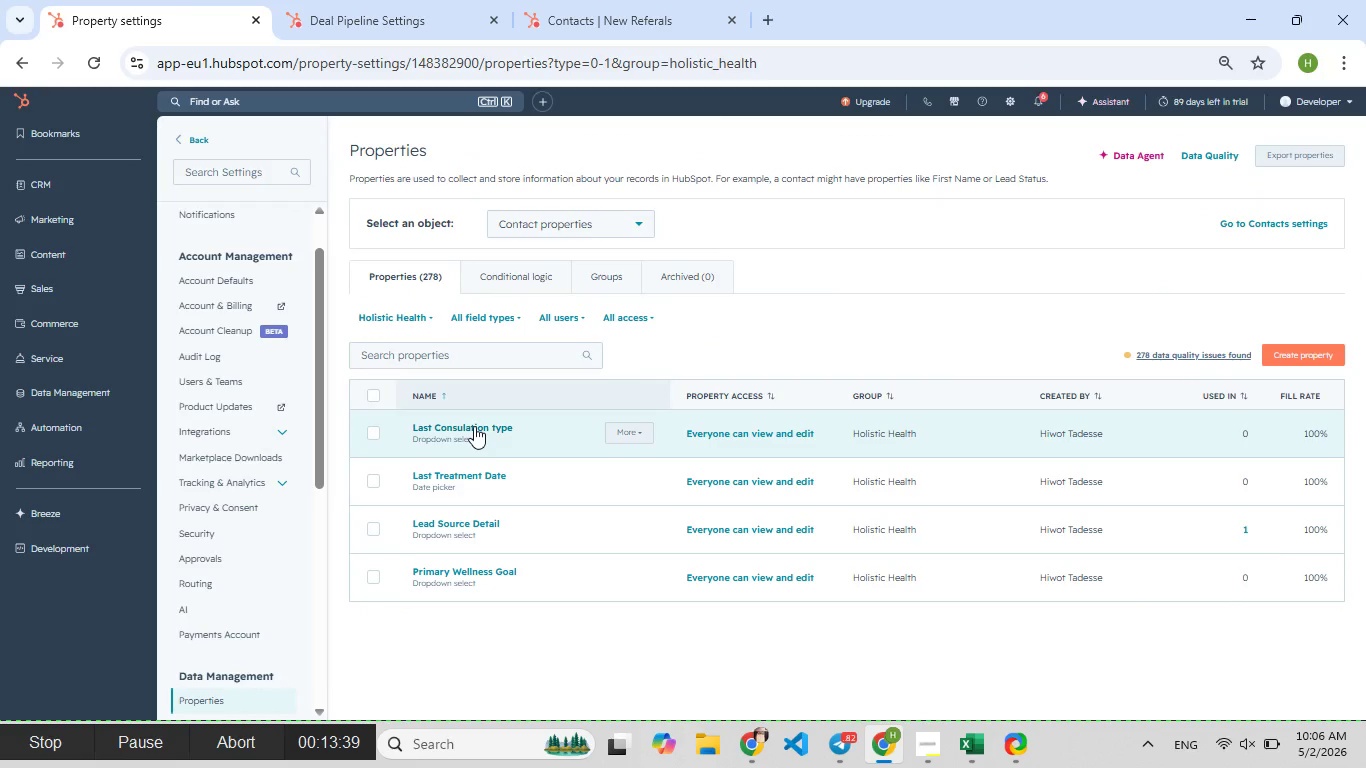 
left_click([474, 426])
 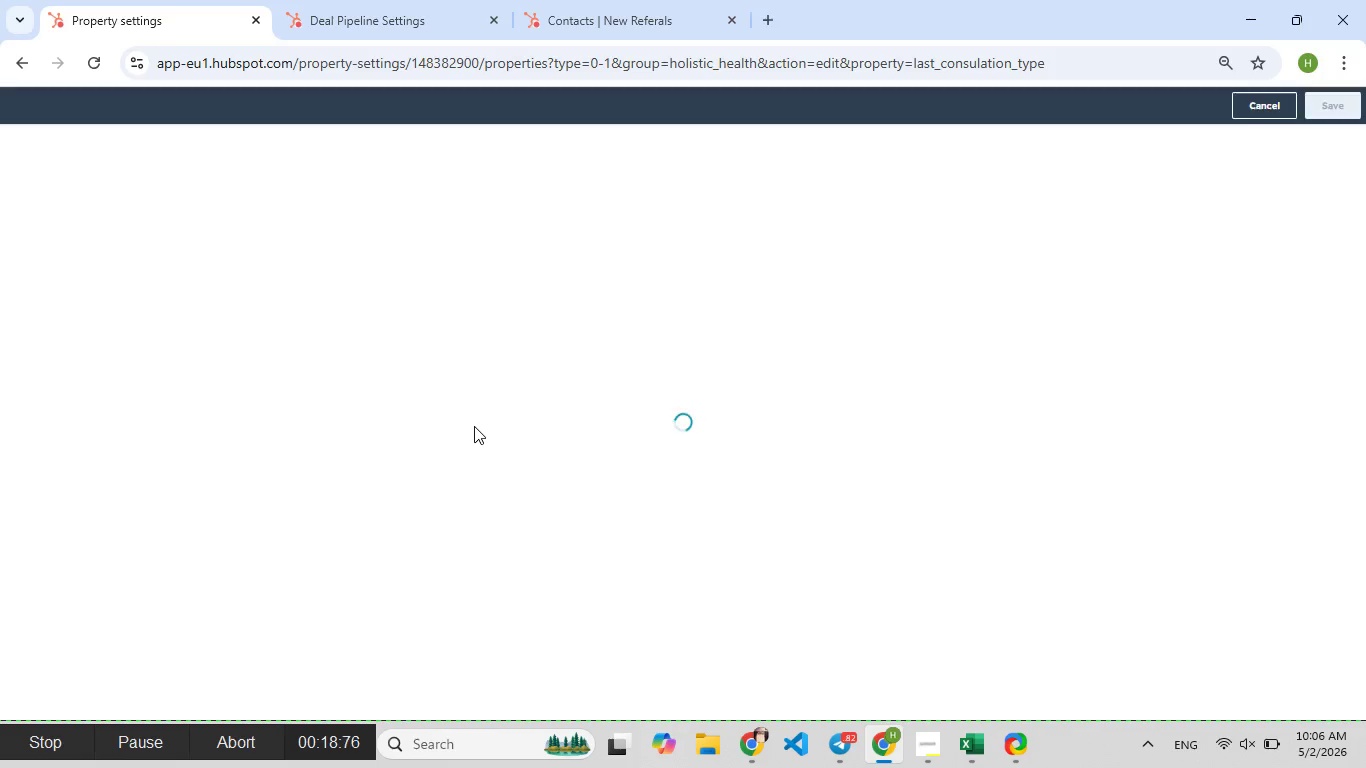 
wait(9.53)
 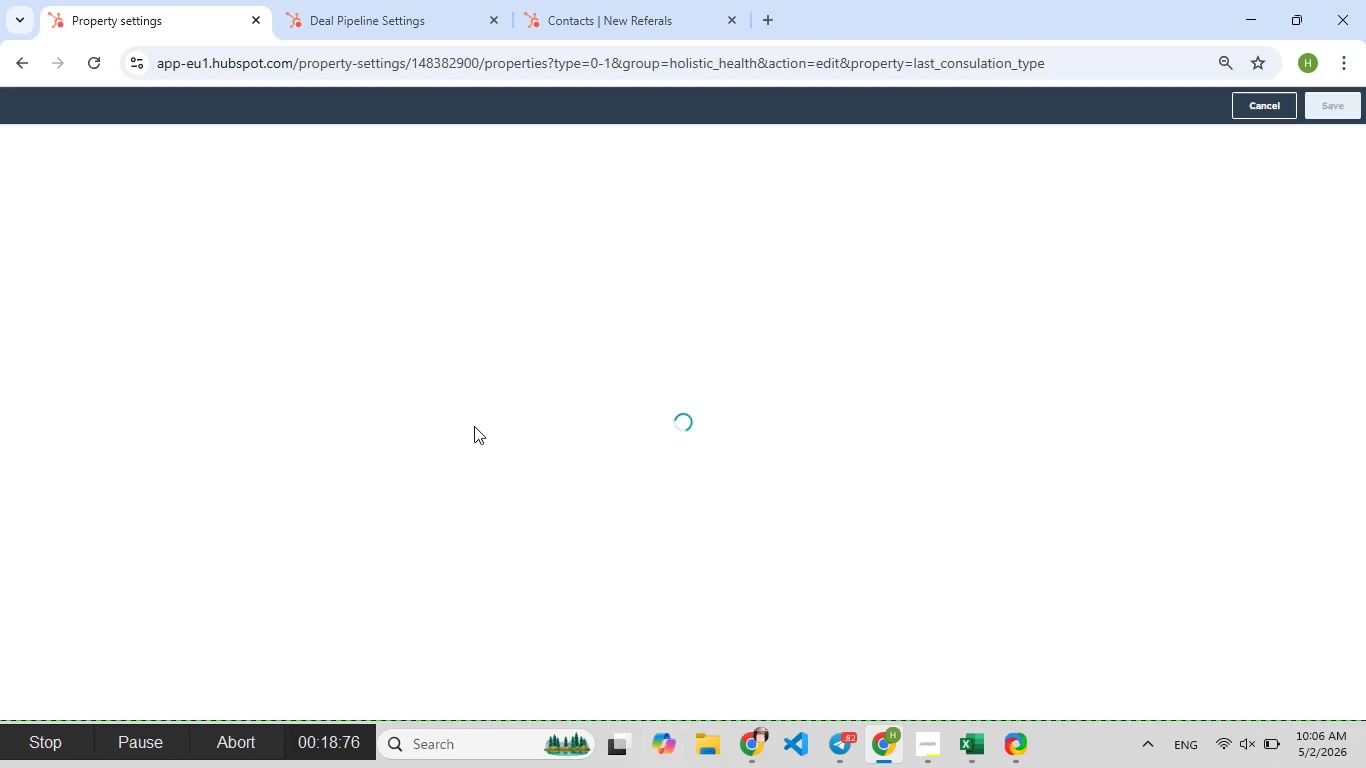 
left_click([682, 573])
 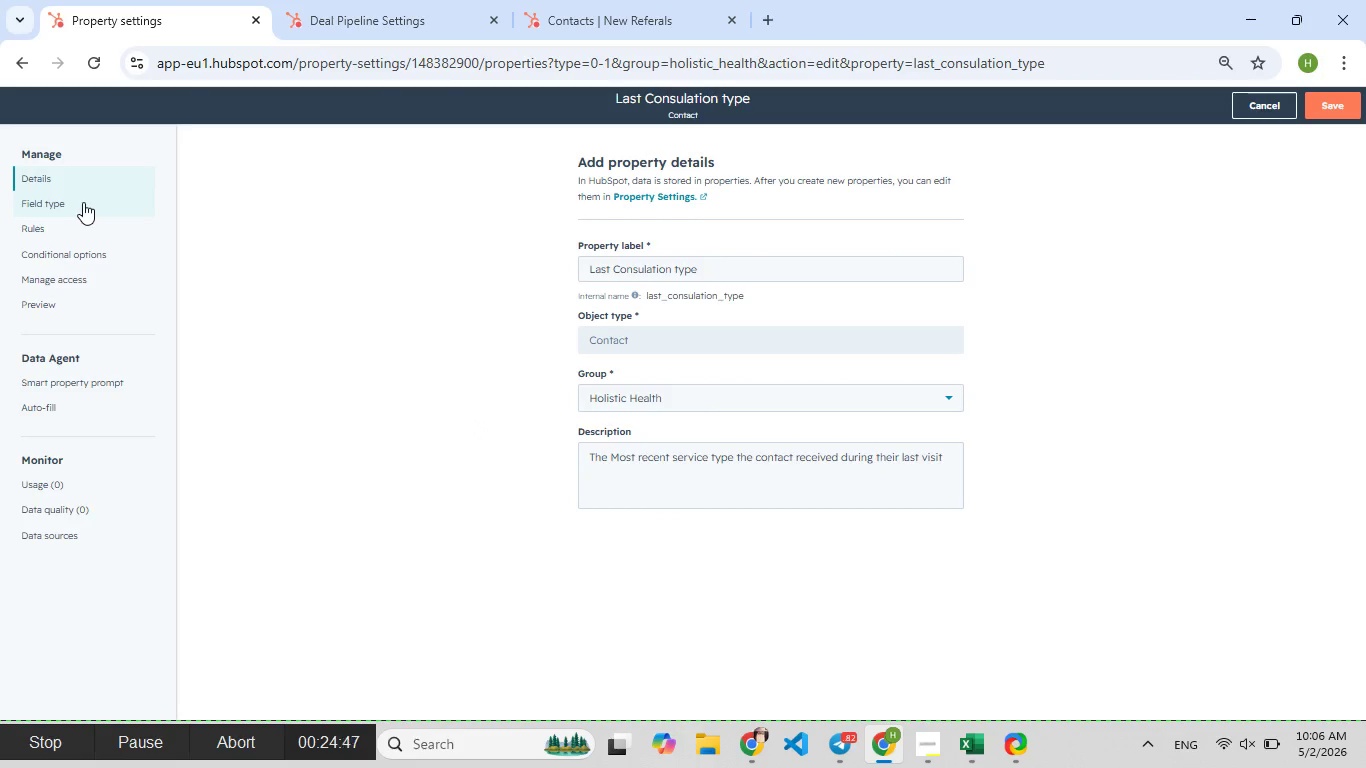 
left_click([82, 203])
 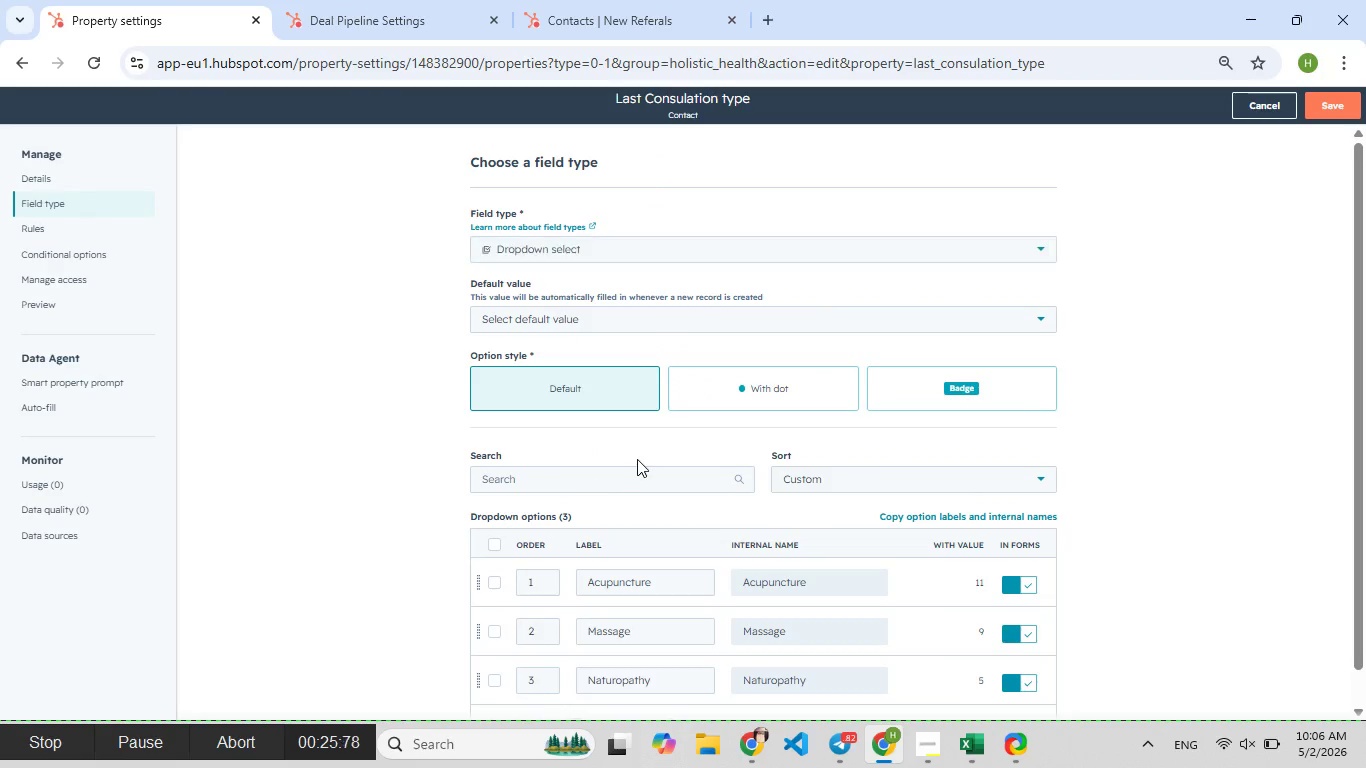 
scroll: coordinate [637, 459], scroll_direction: down, amount: 8.0
 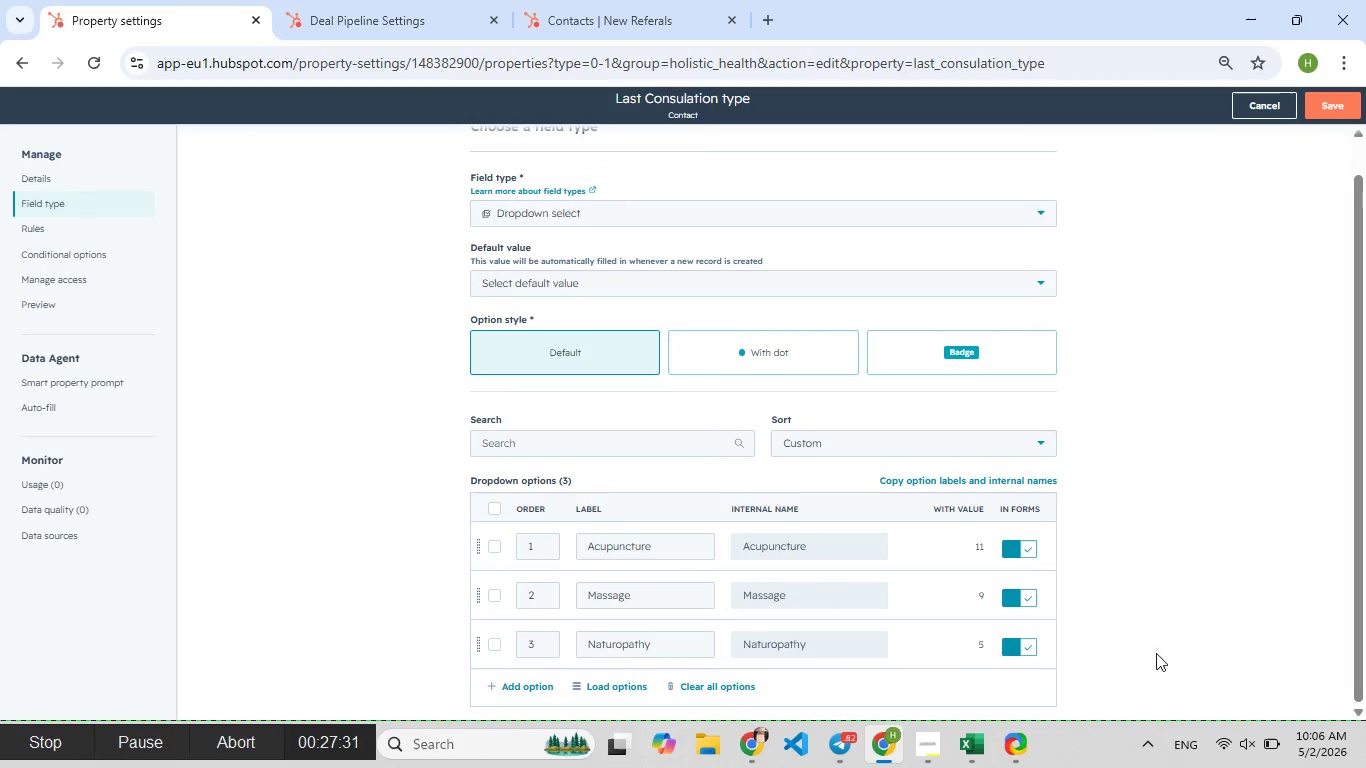 
left_click_drag(start_coordinate=[1156, 676], to_coordinate=[505, 501])
 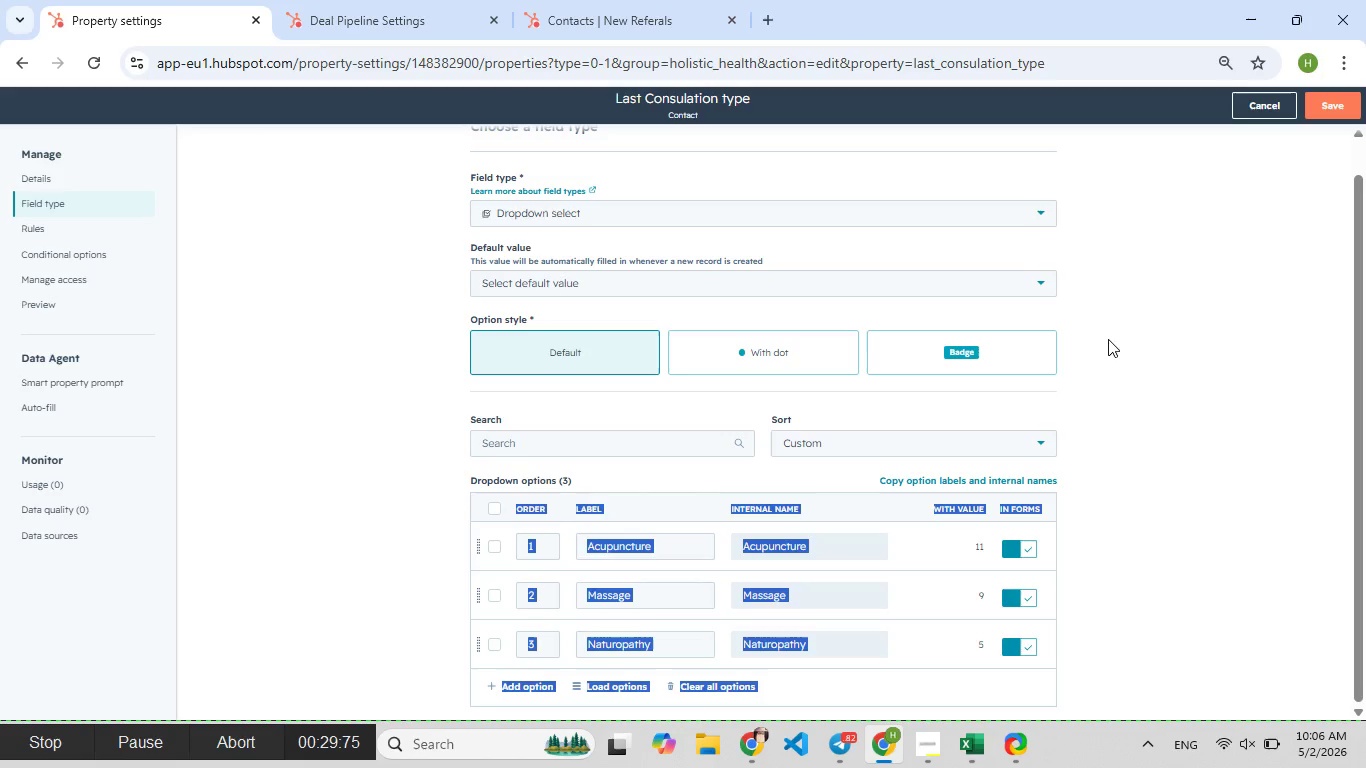 
left_click([1108, 339])
 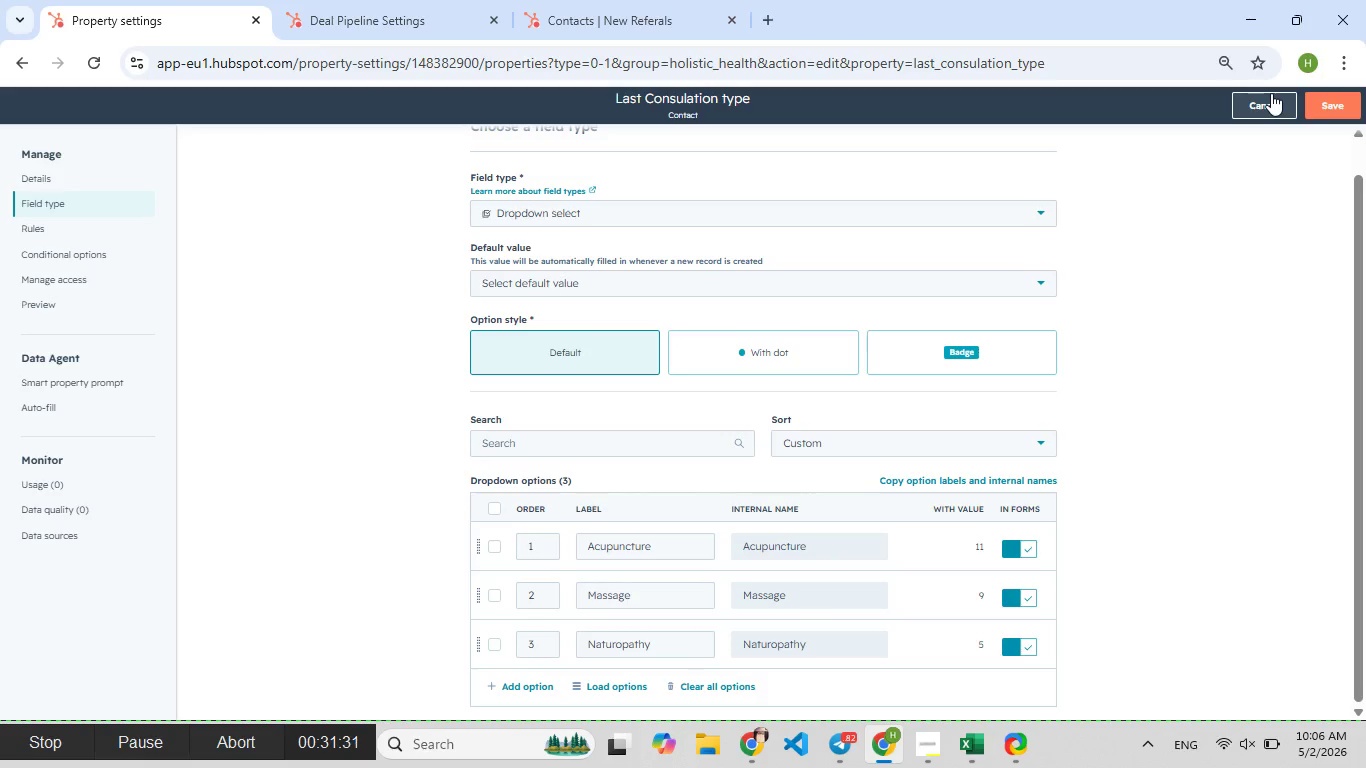 
left_click([1271, 97])
 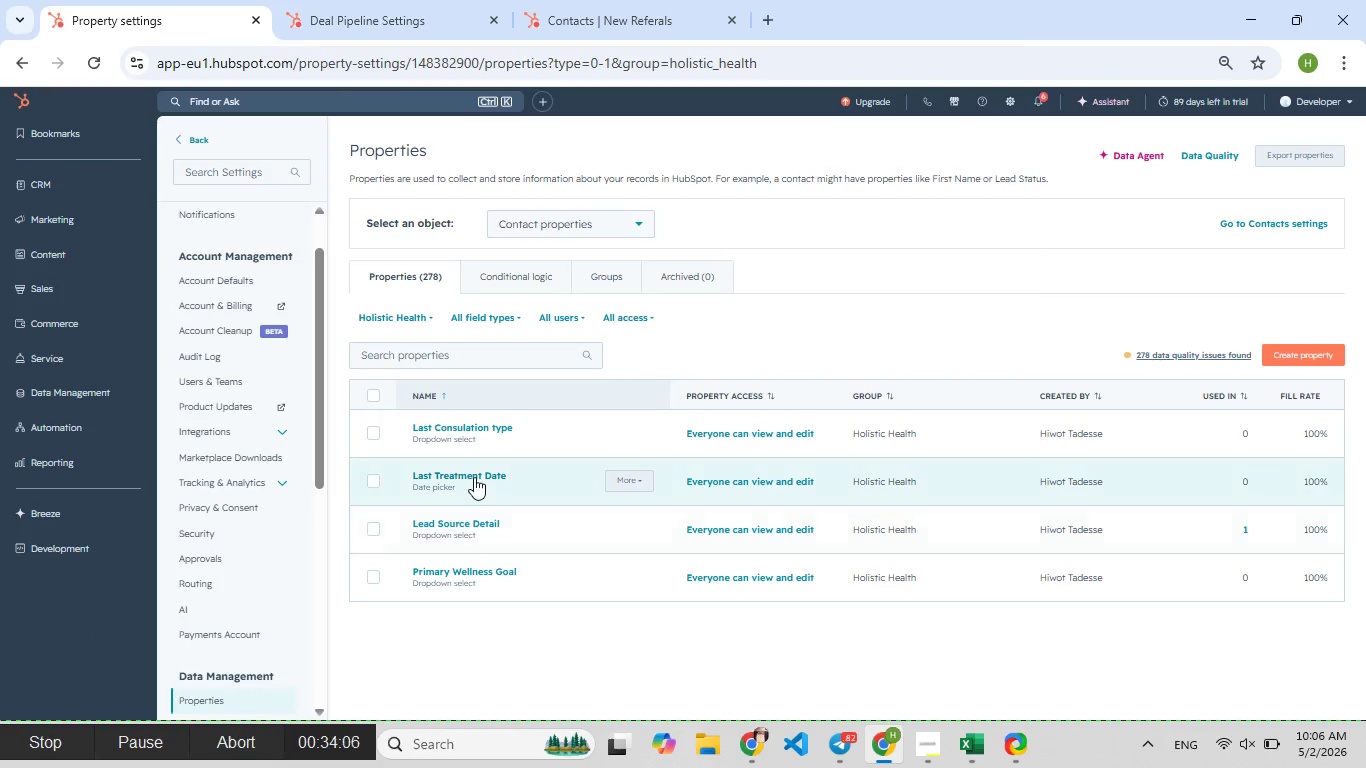 
left_click([473, 475])
 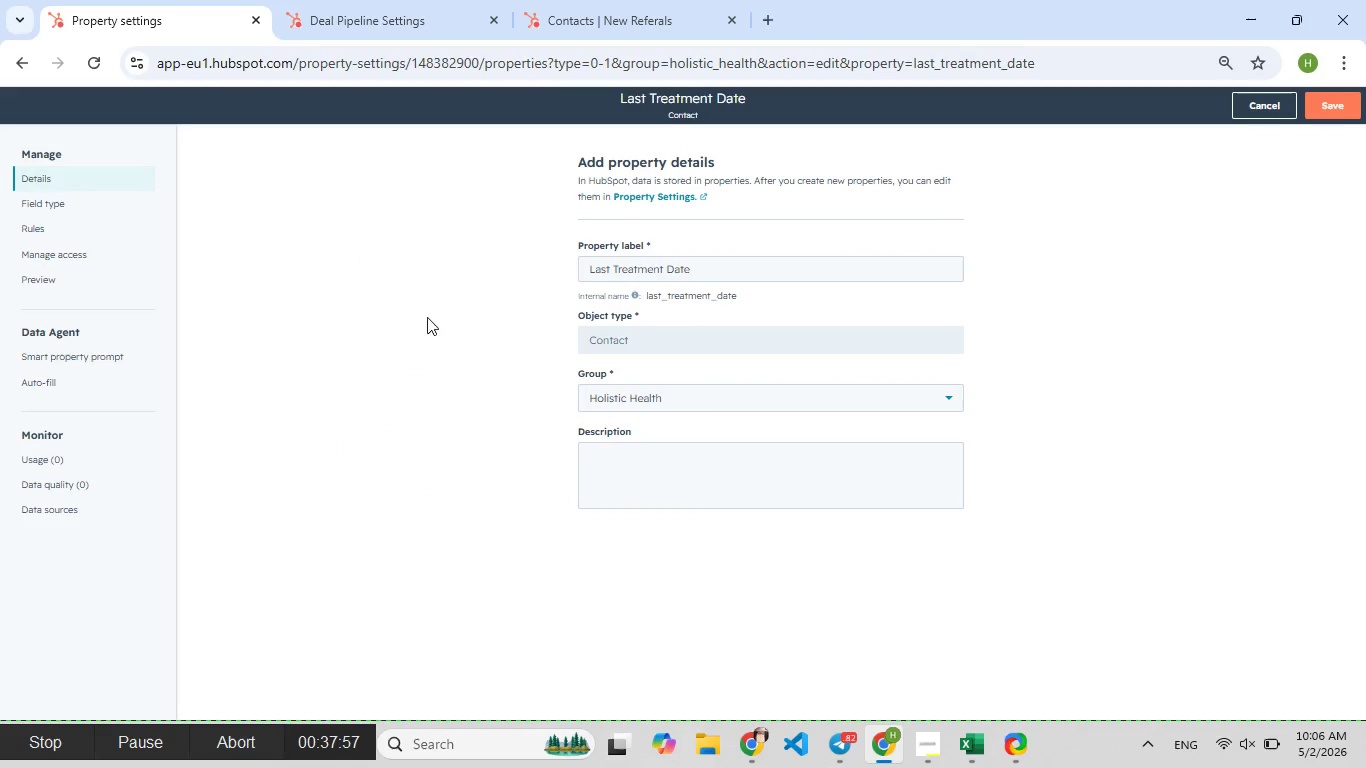 
left_click([69, 209])
 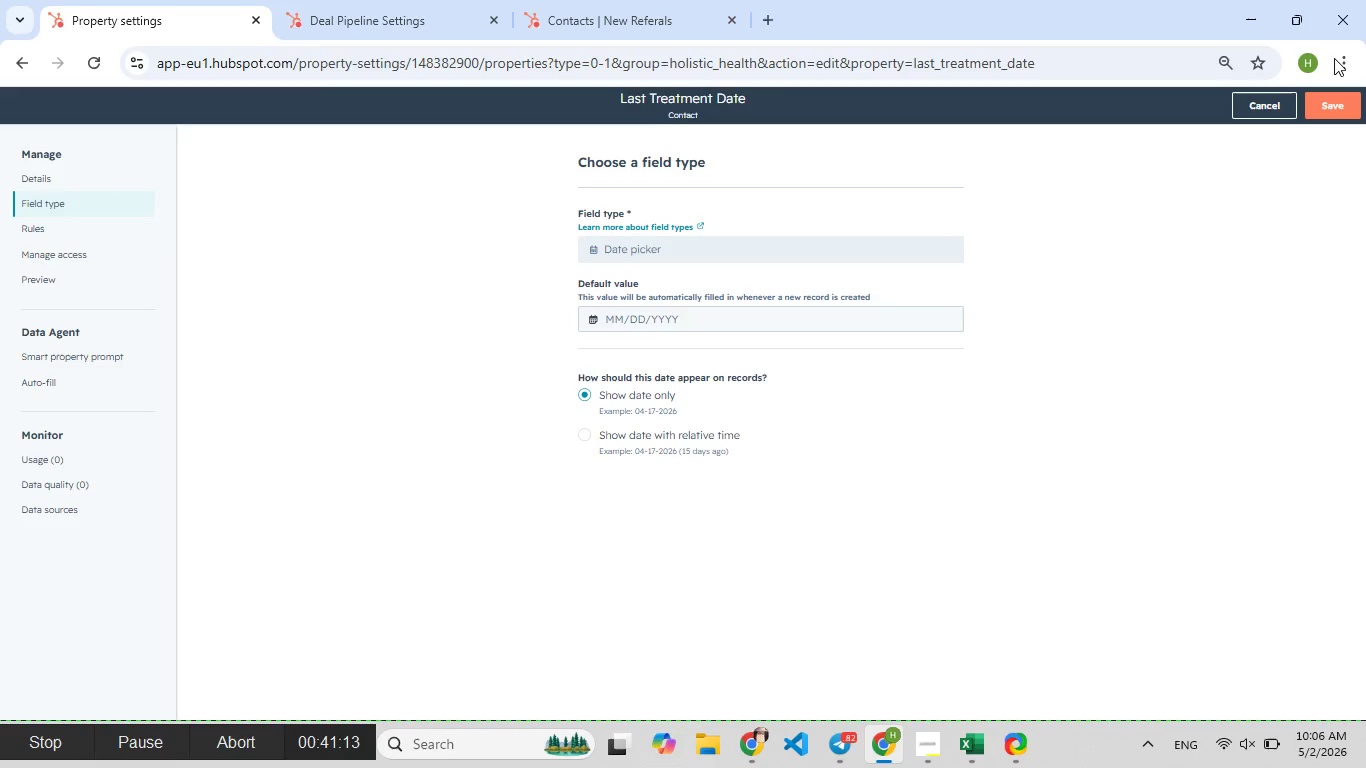 
left_click([1256, 105])
 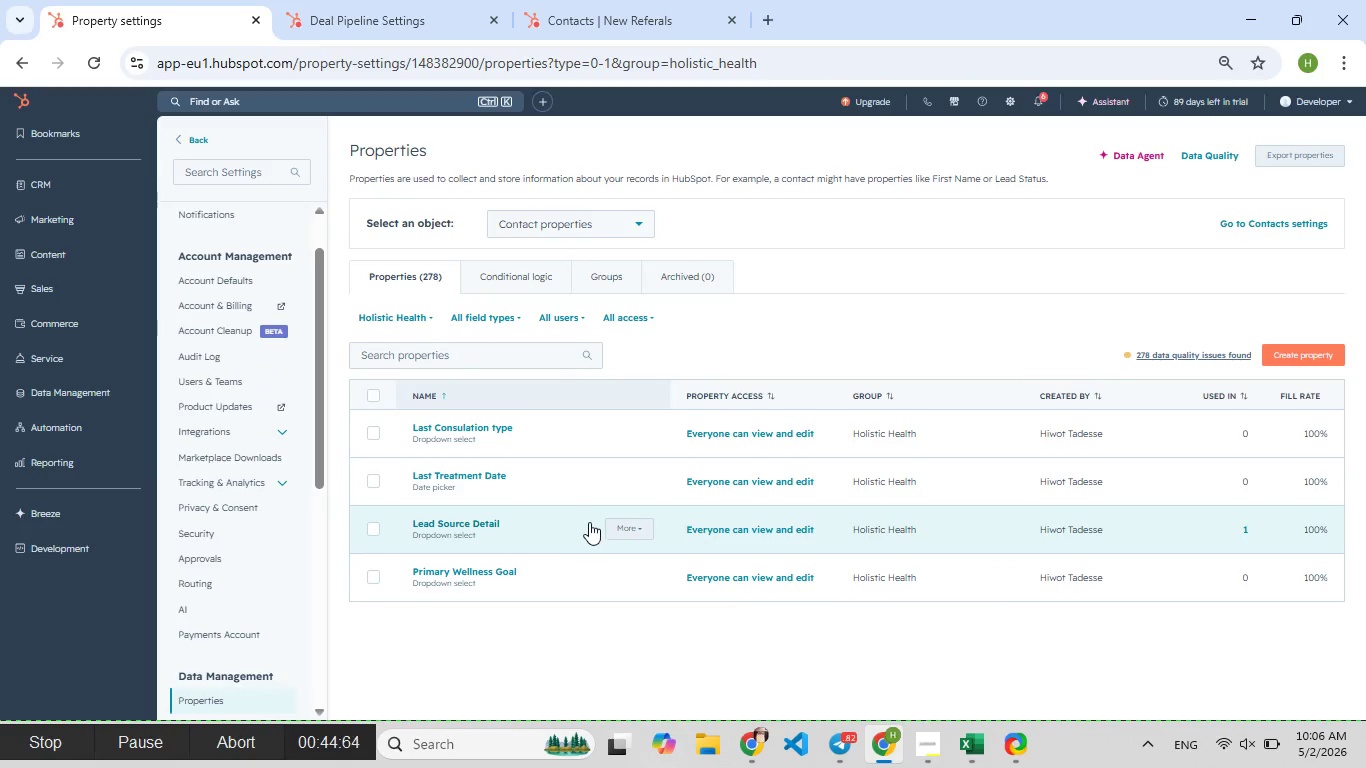 
left_click([469, 528])
 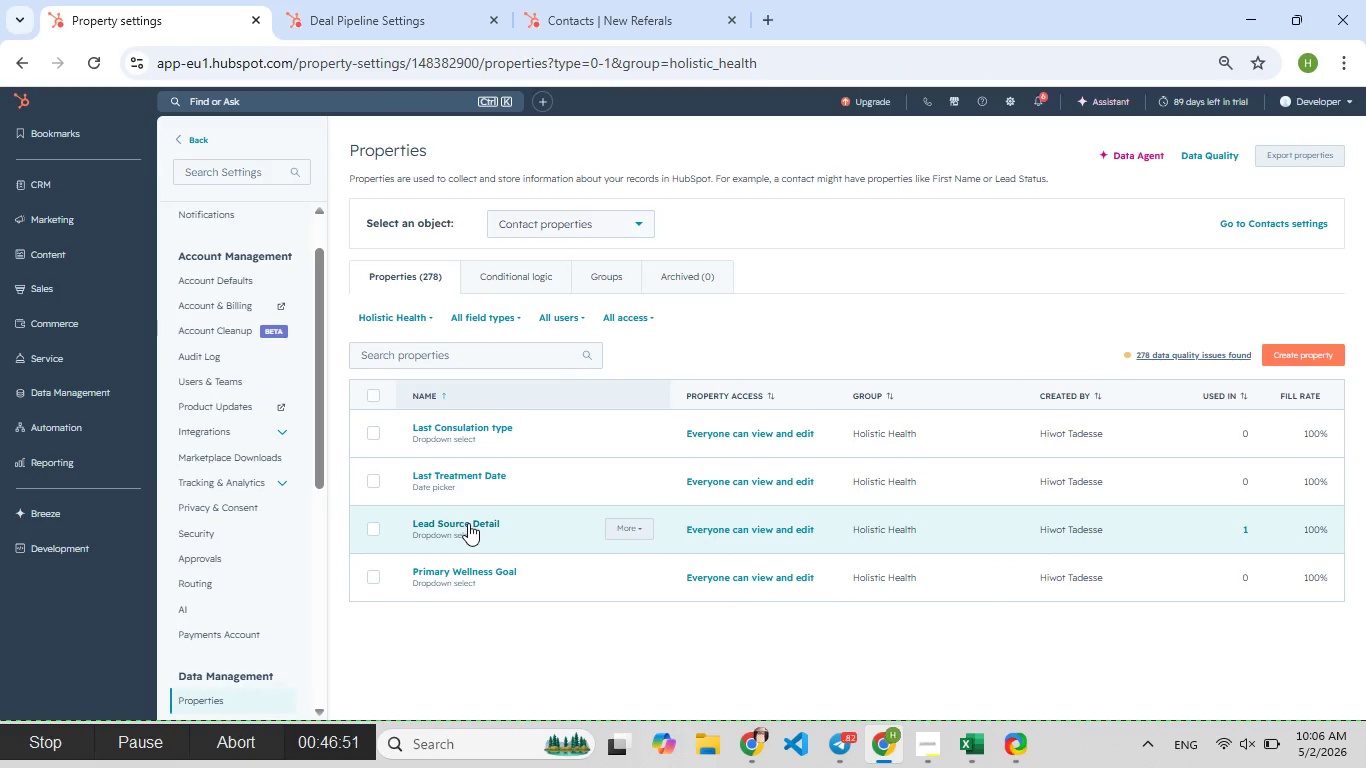 
left_click([468, 523])
 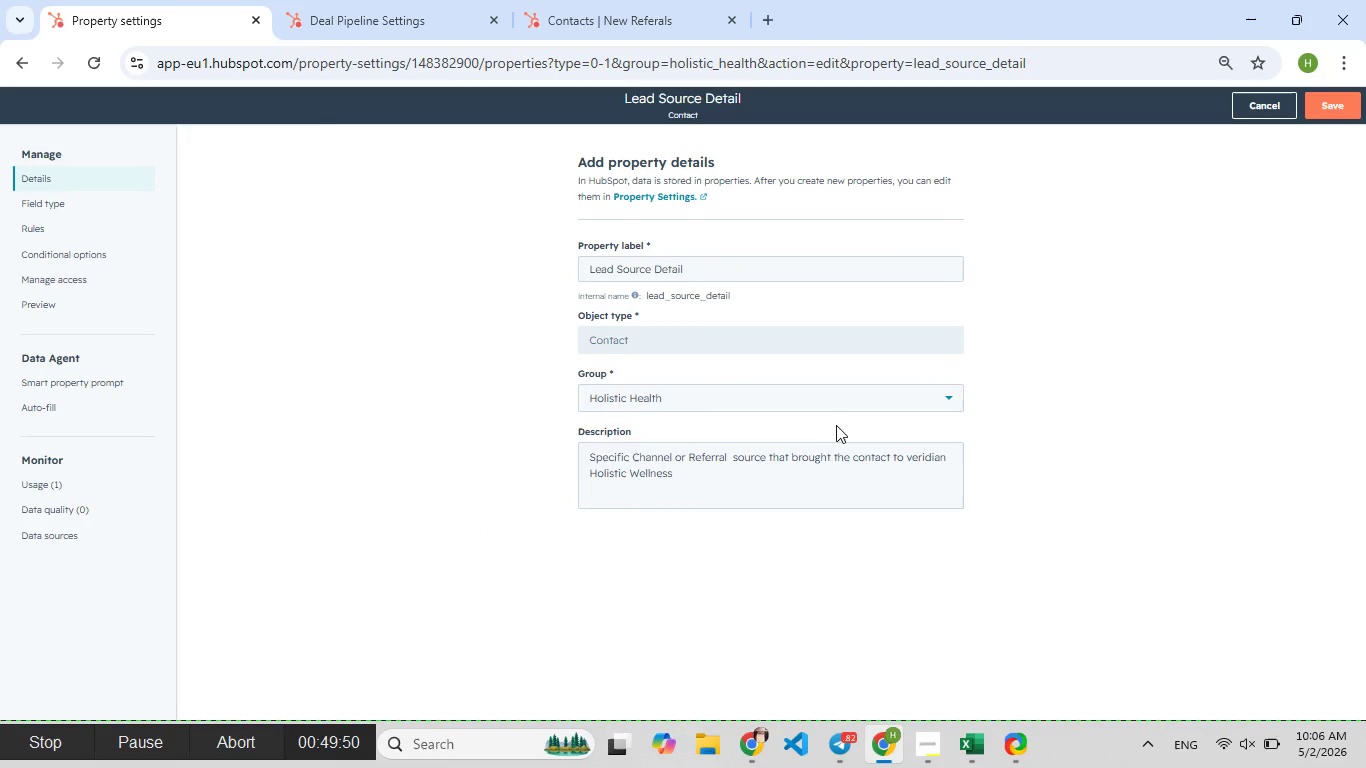 
left_click([58, 198])
 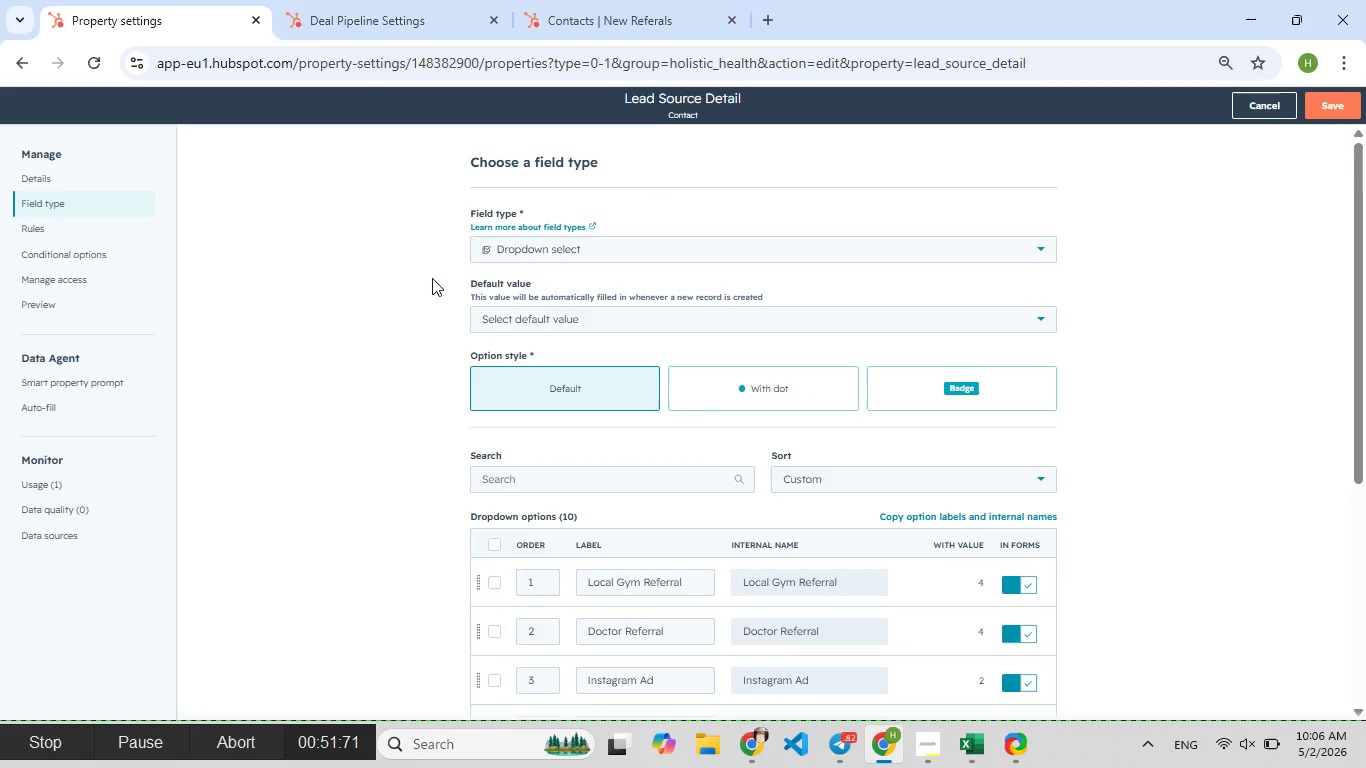 
scroll: coordinate [948, 551], scroll_direction: down, amount: 8.0
 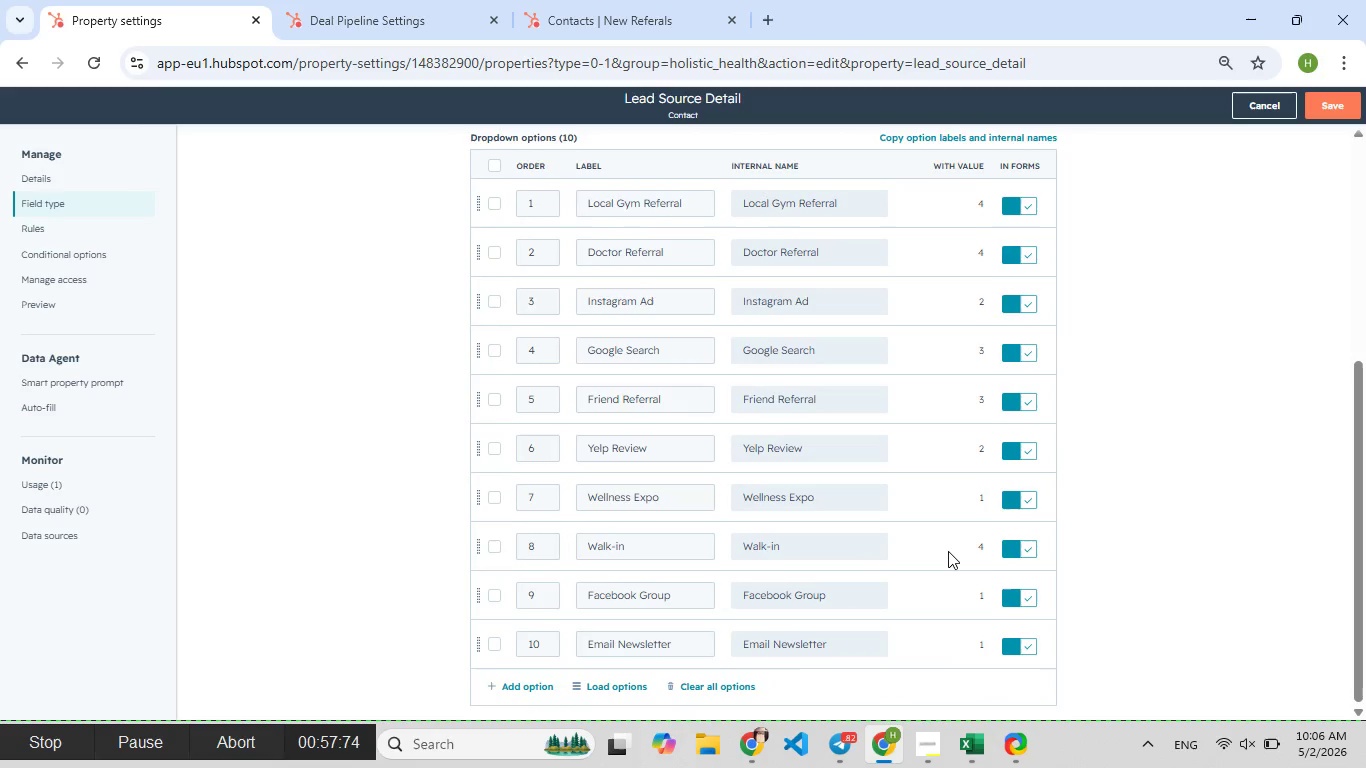 
scroll: coordinate [948, 551], scroll_direction: up, amount: 3.0
 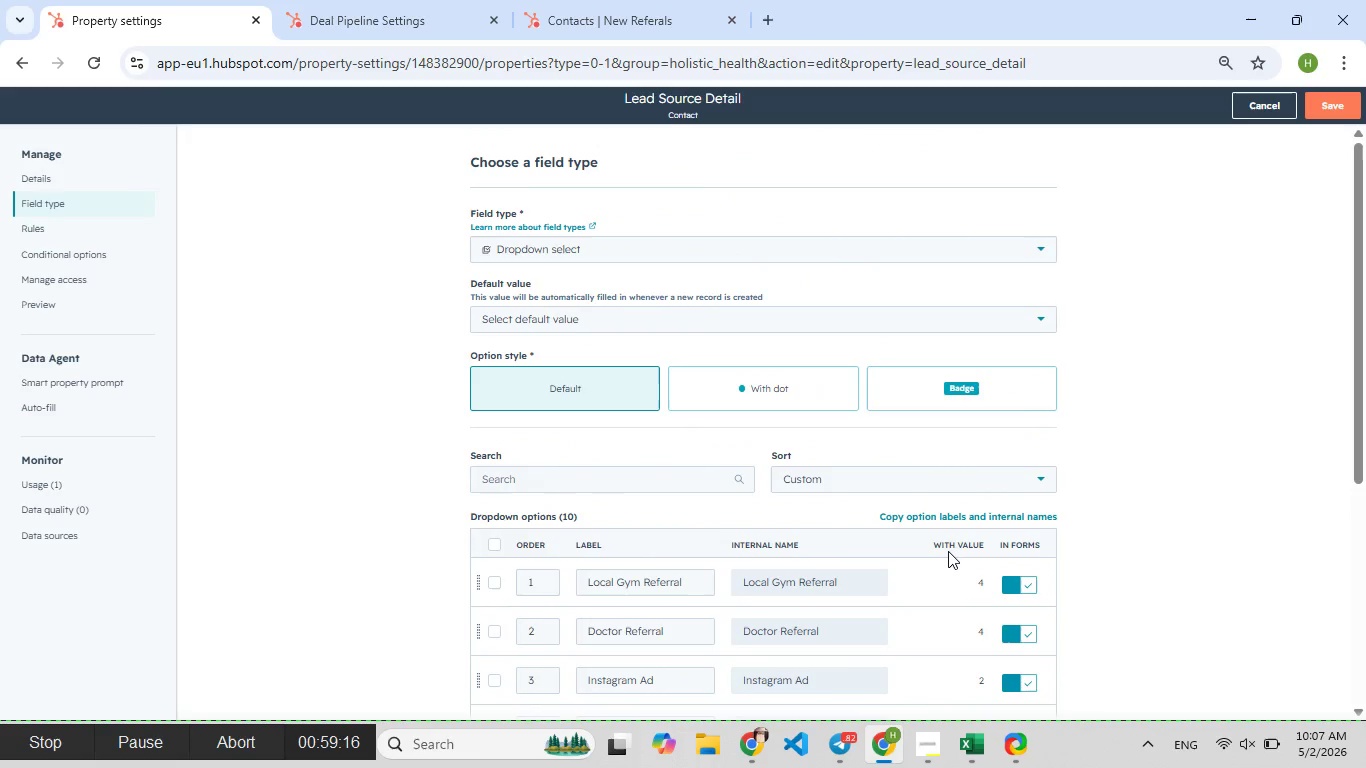 
scroll: coordinate [948, 551], scroll_direction: down, amount: 6.0
 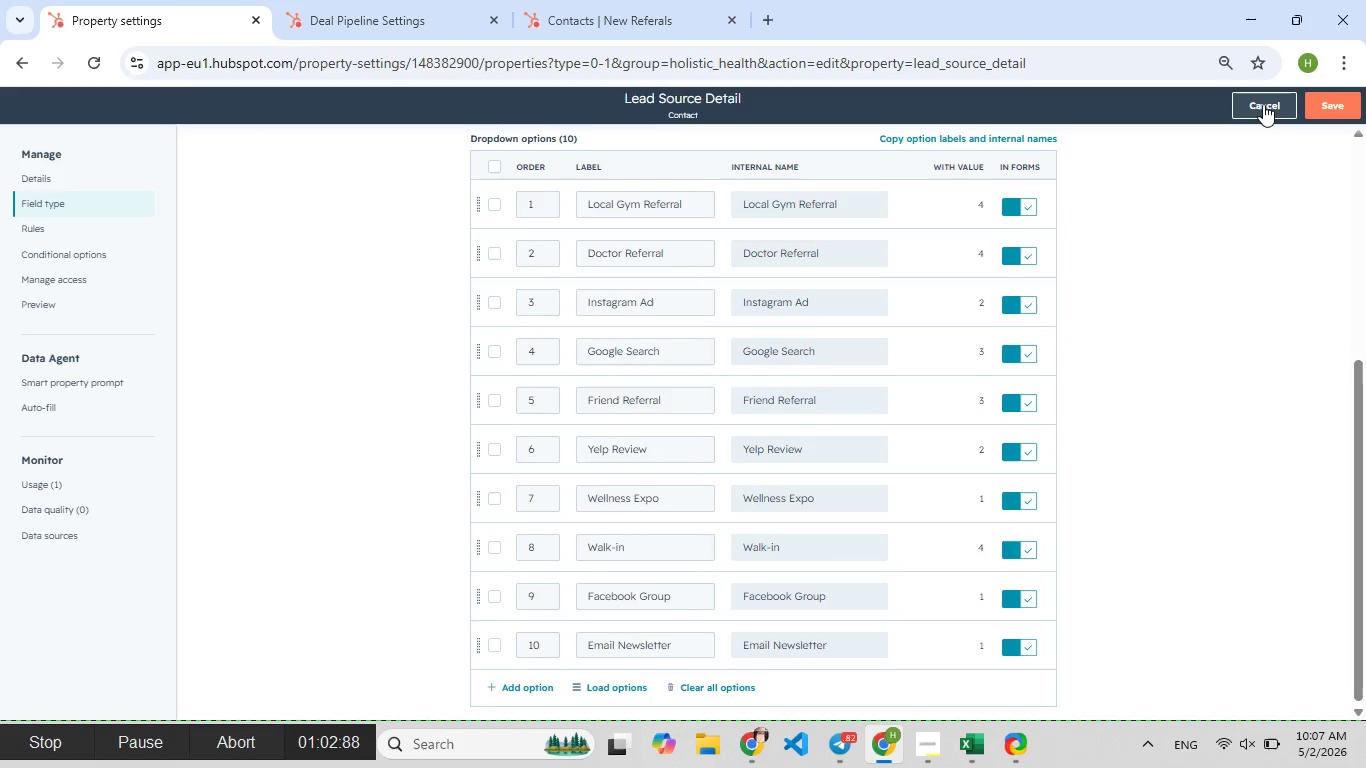 
left_click([1263, 104])
 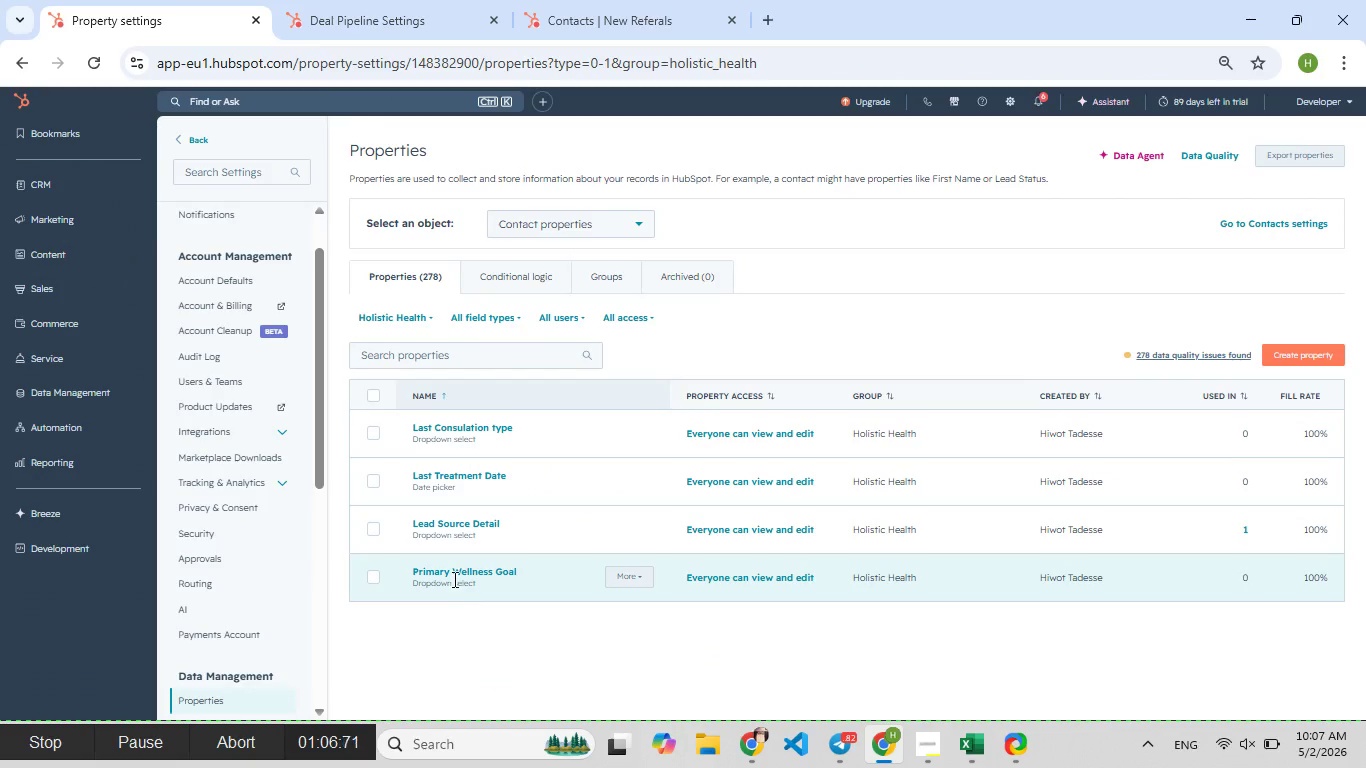 
left_click([453, 574])
 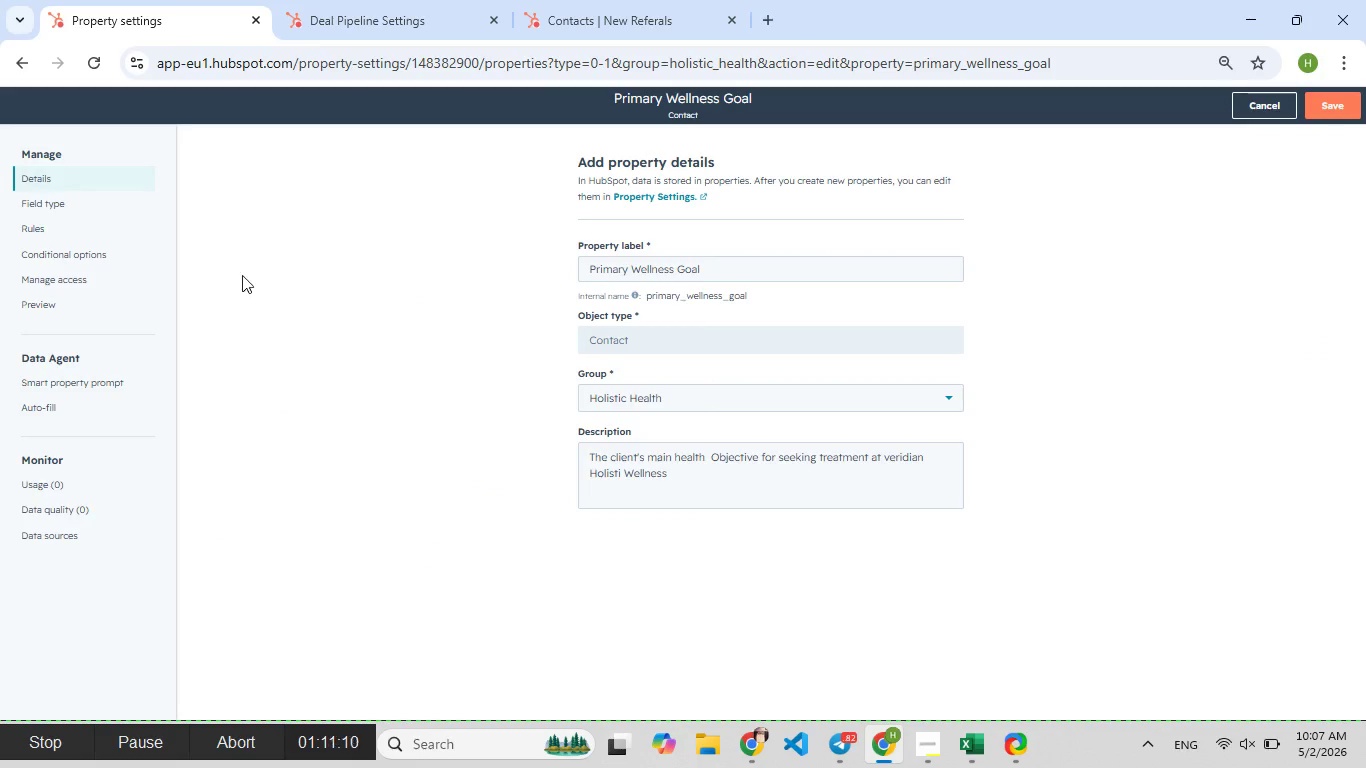 
left_click([47, 206])
 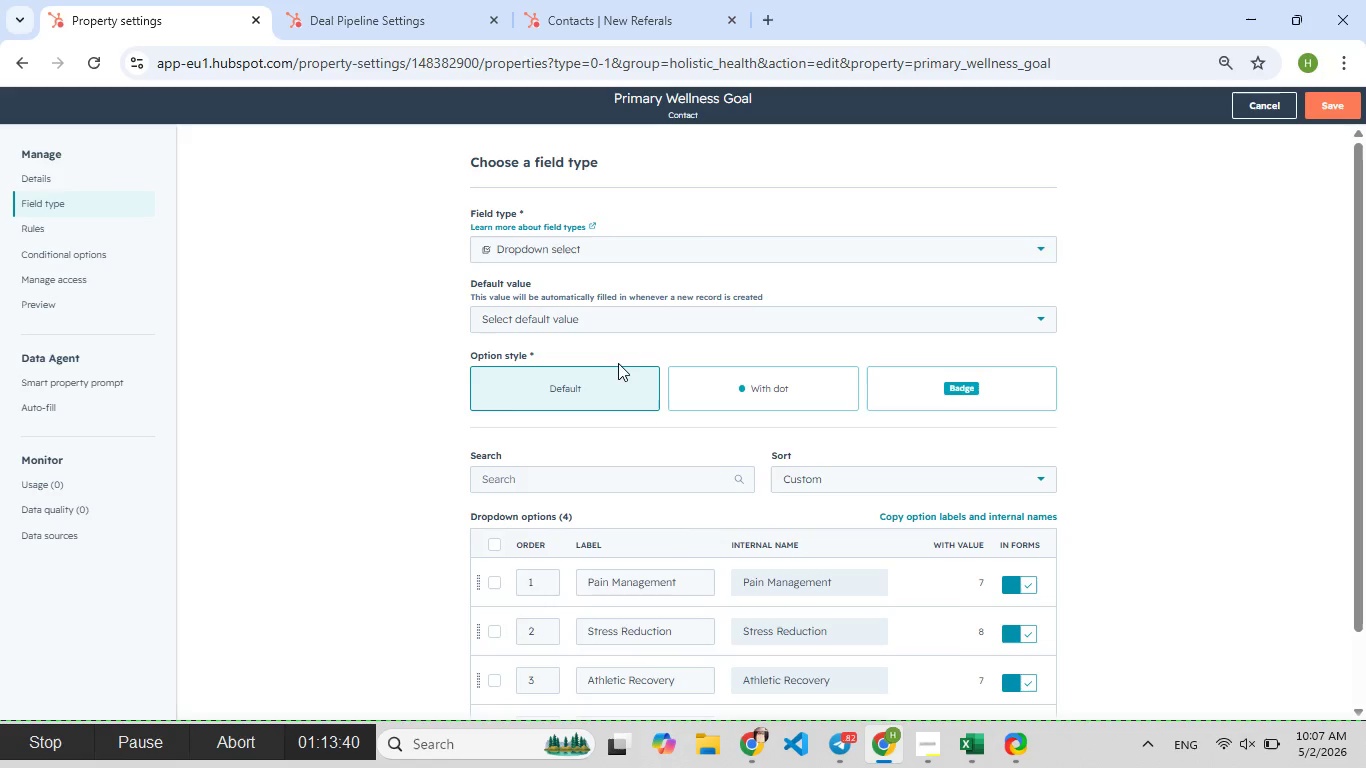 
scroll: coordinate [620, 358], scroll_direction: down, amount: 6.0
 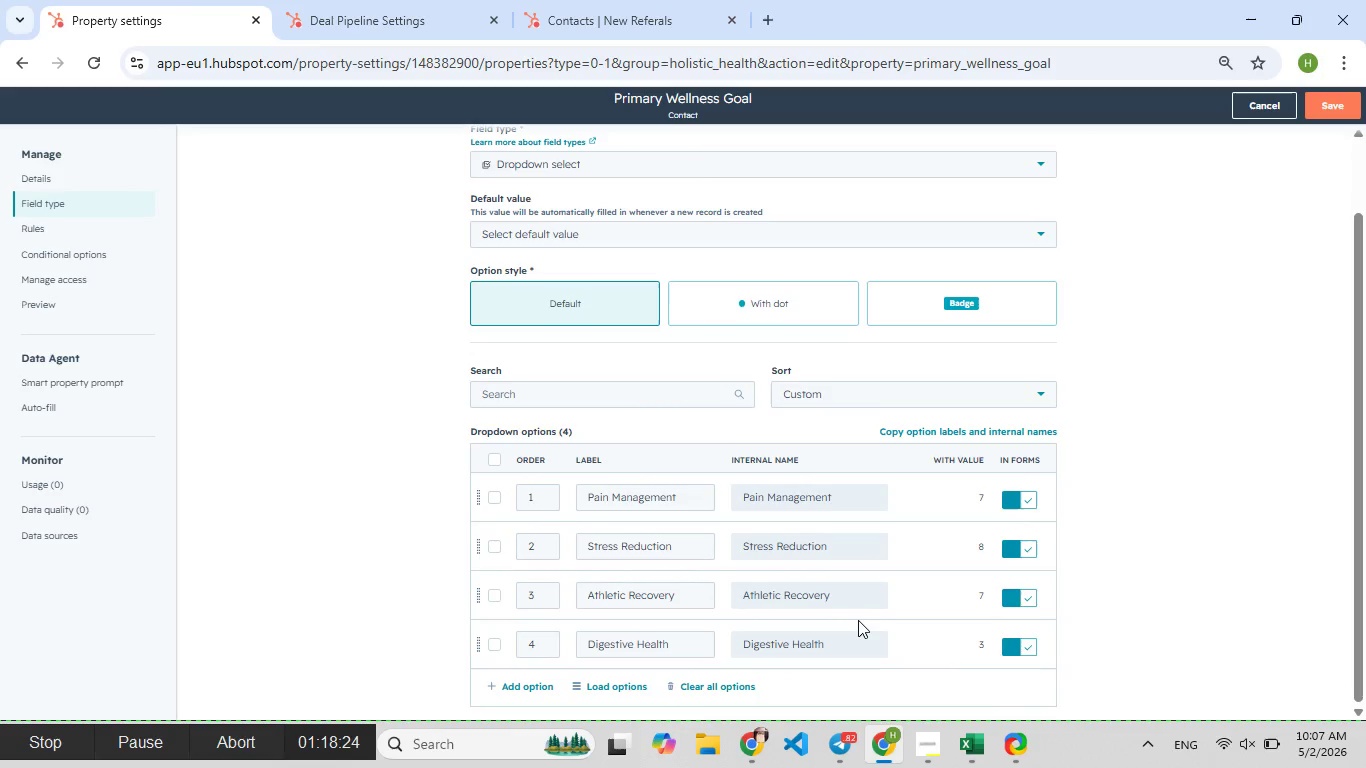 
wait(8.62)
 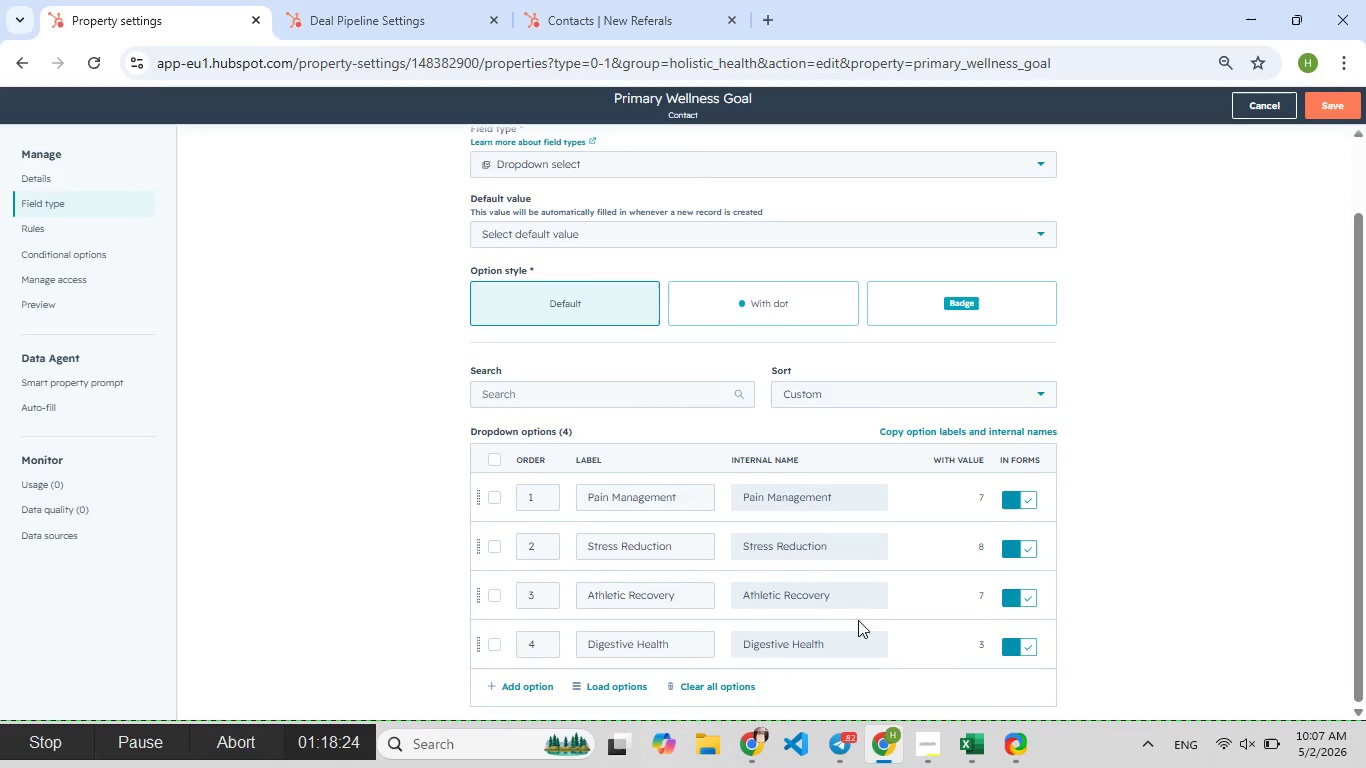 
left_click([417, 16])
 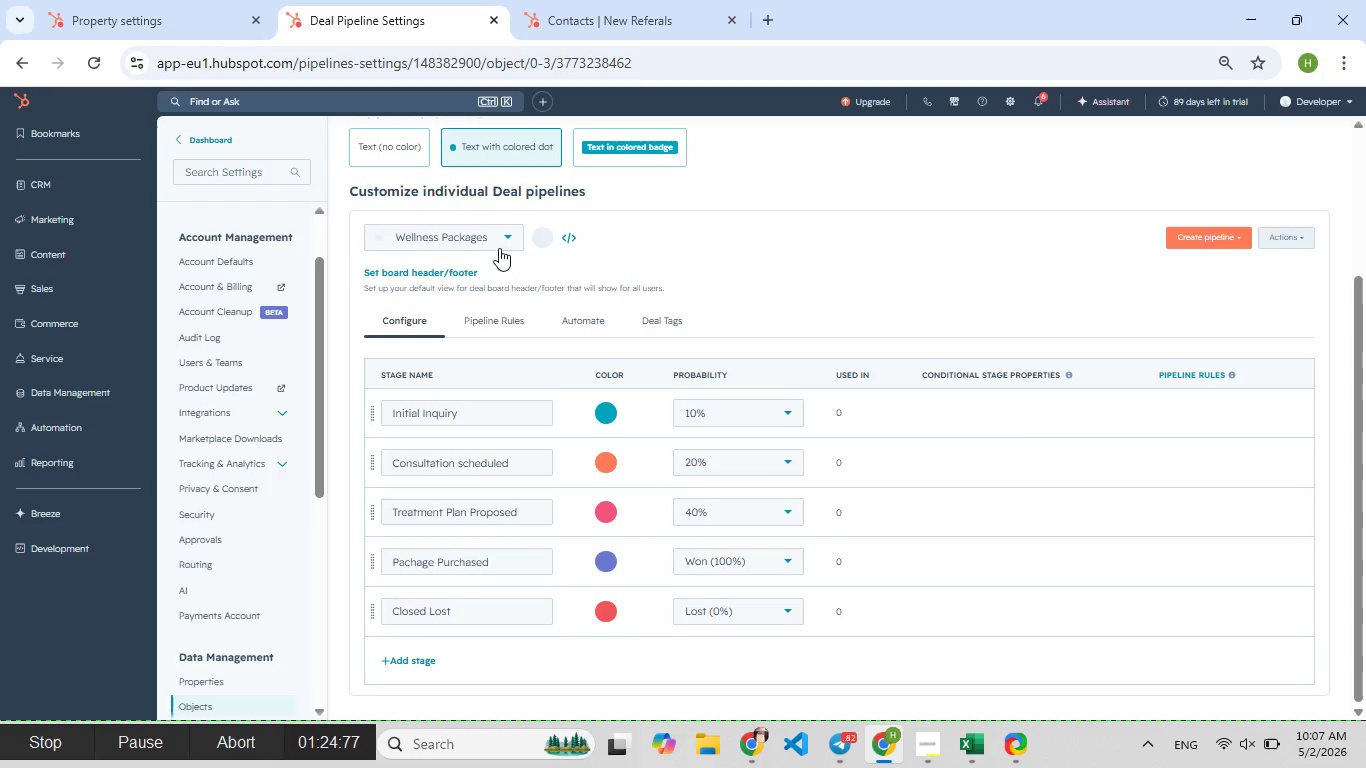 
left_click([494, 236])
 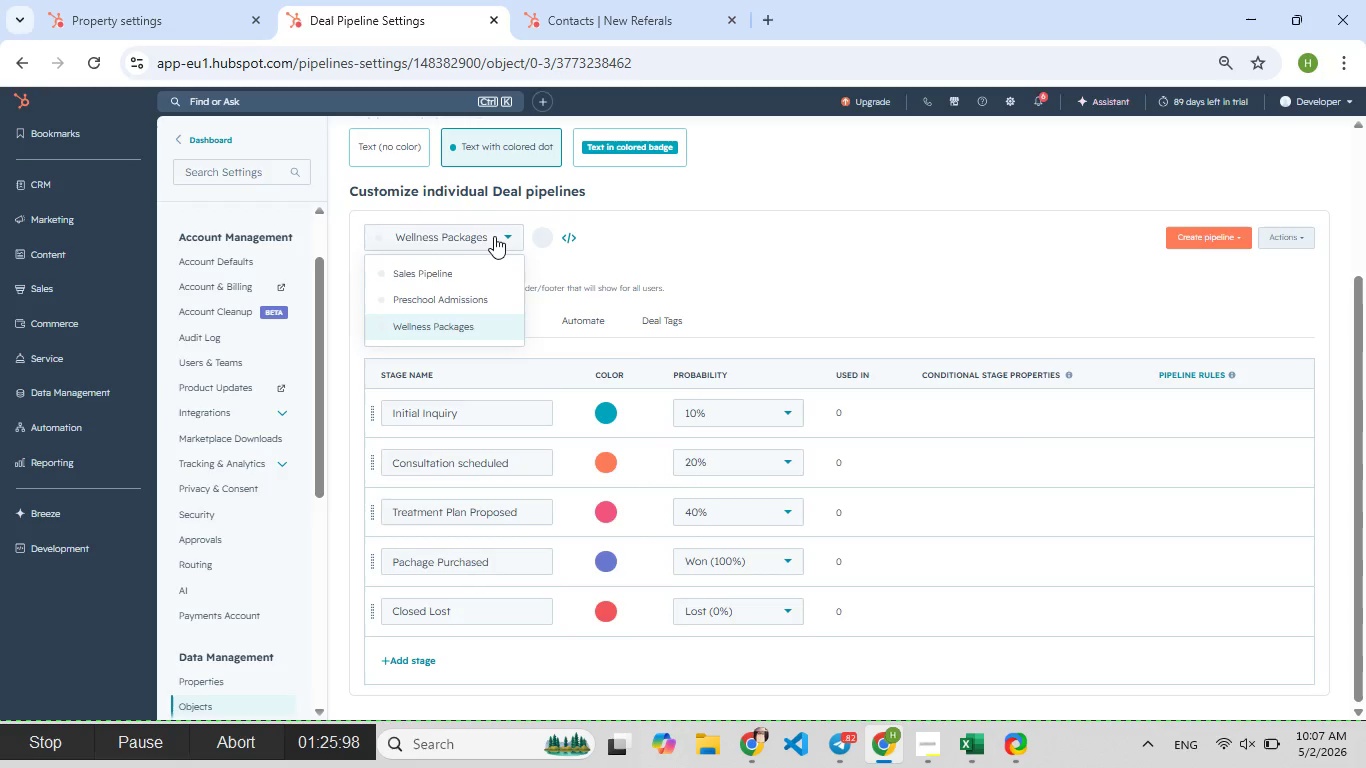 
left_click([494, 236])
 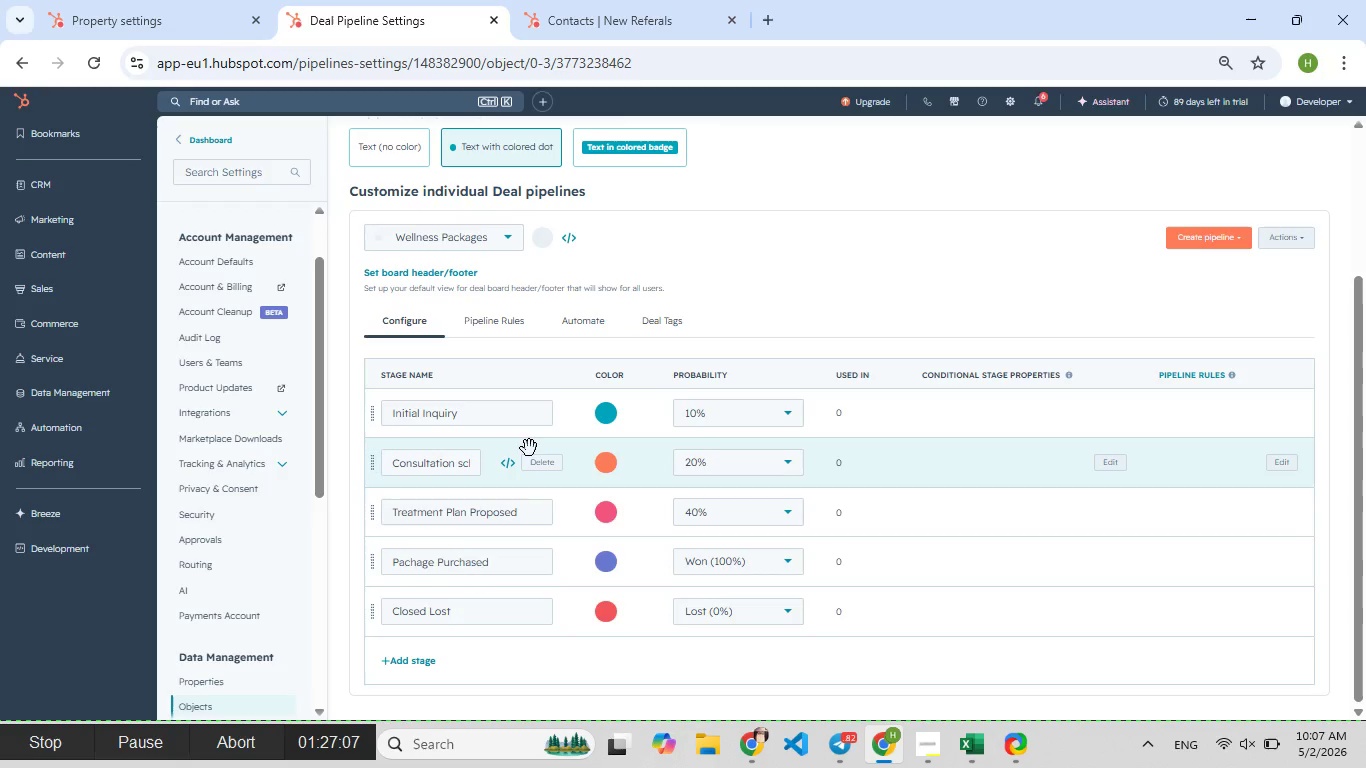 
scroll: coordinate [529, 448], scroll_direction: down, amount: 4.0
 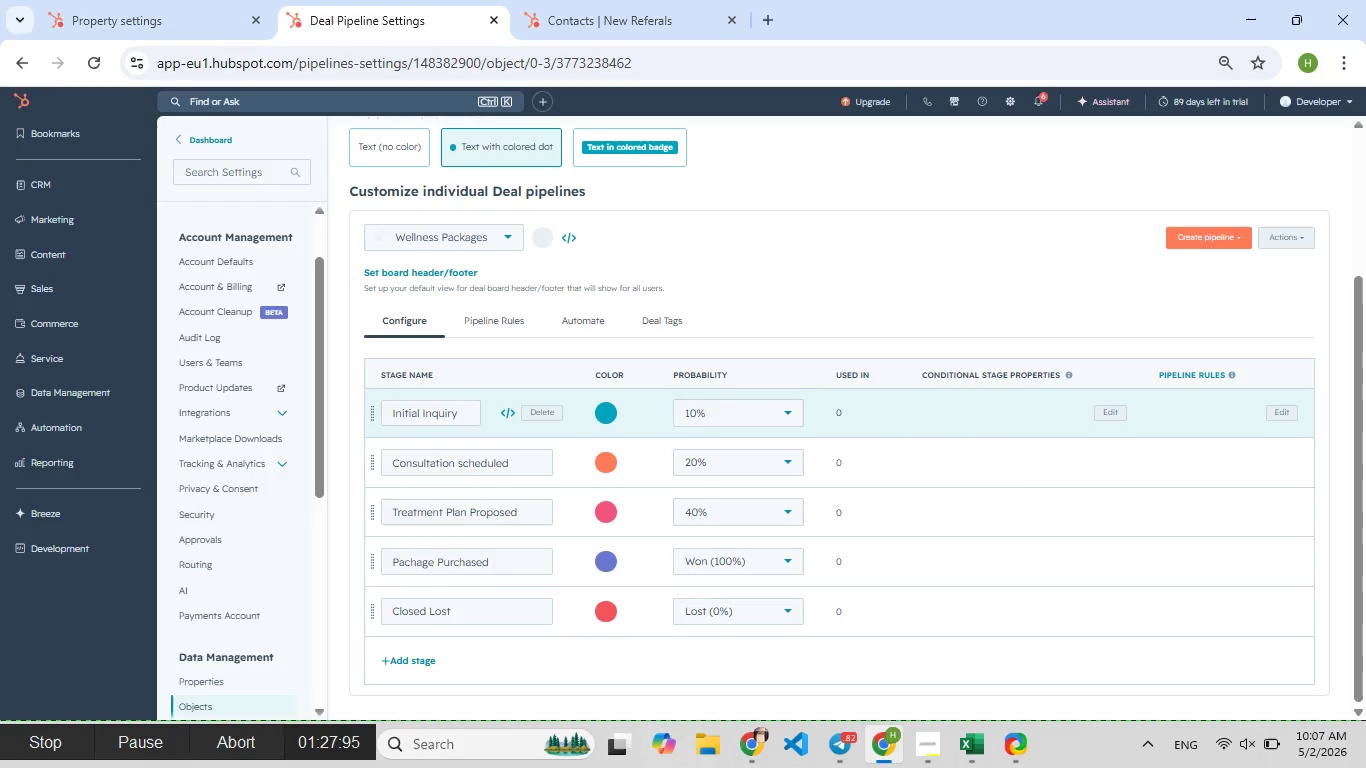 
left_click([494, 422])
 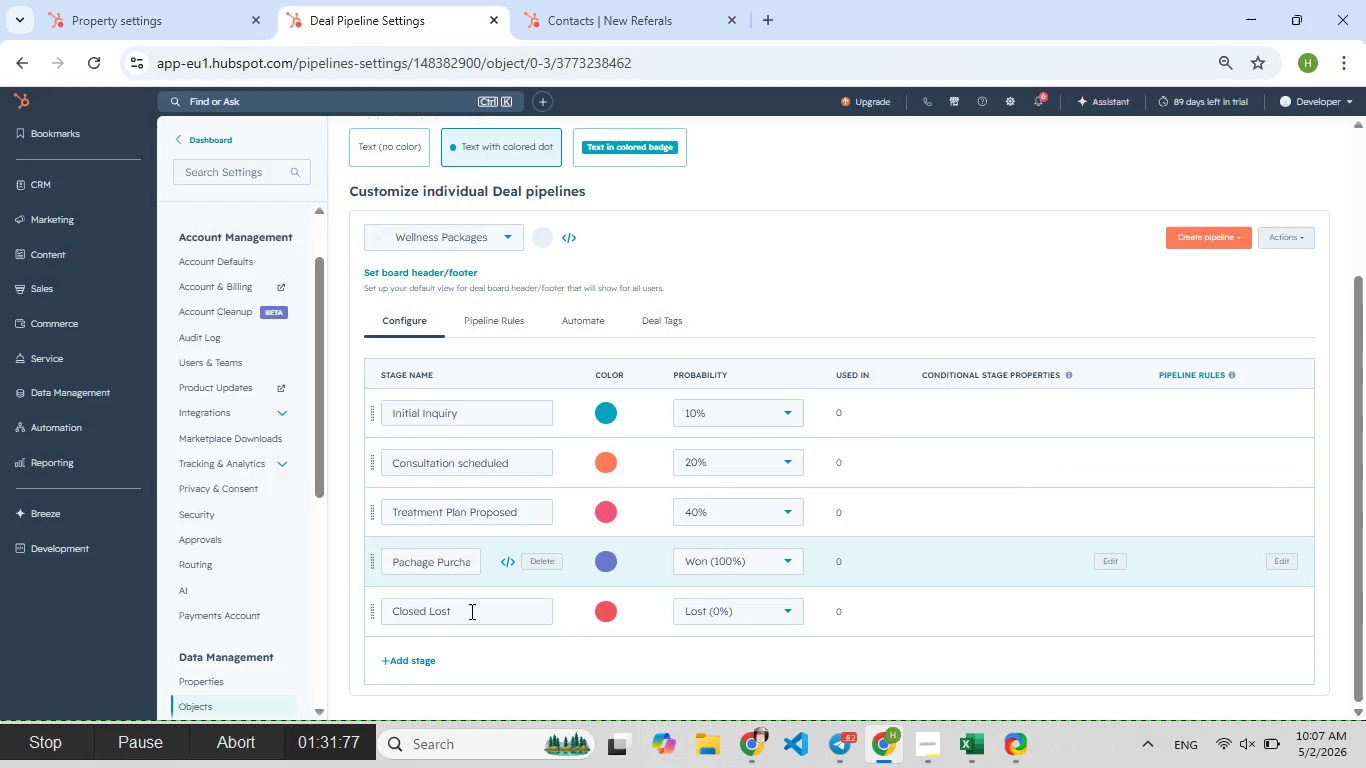 
scroll: coordinate [563, 694], scroll_direction: up, amount: 5.0
 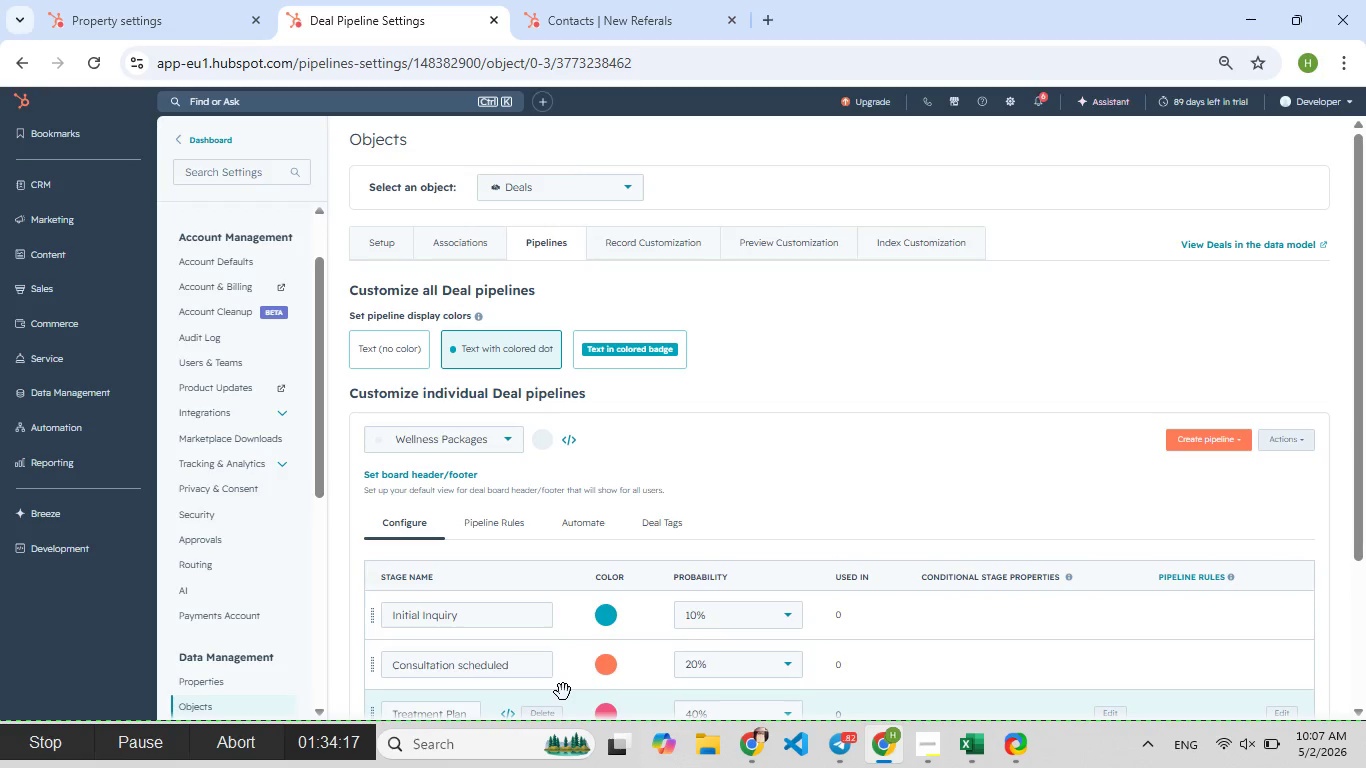 
scroll: coordinate [563, 690], scroll_direction: down, amount: 8.0
 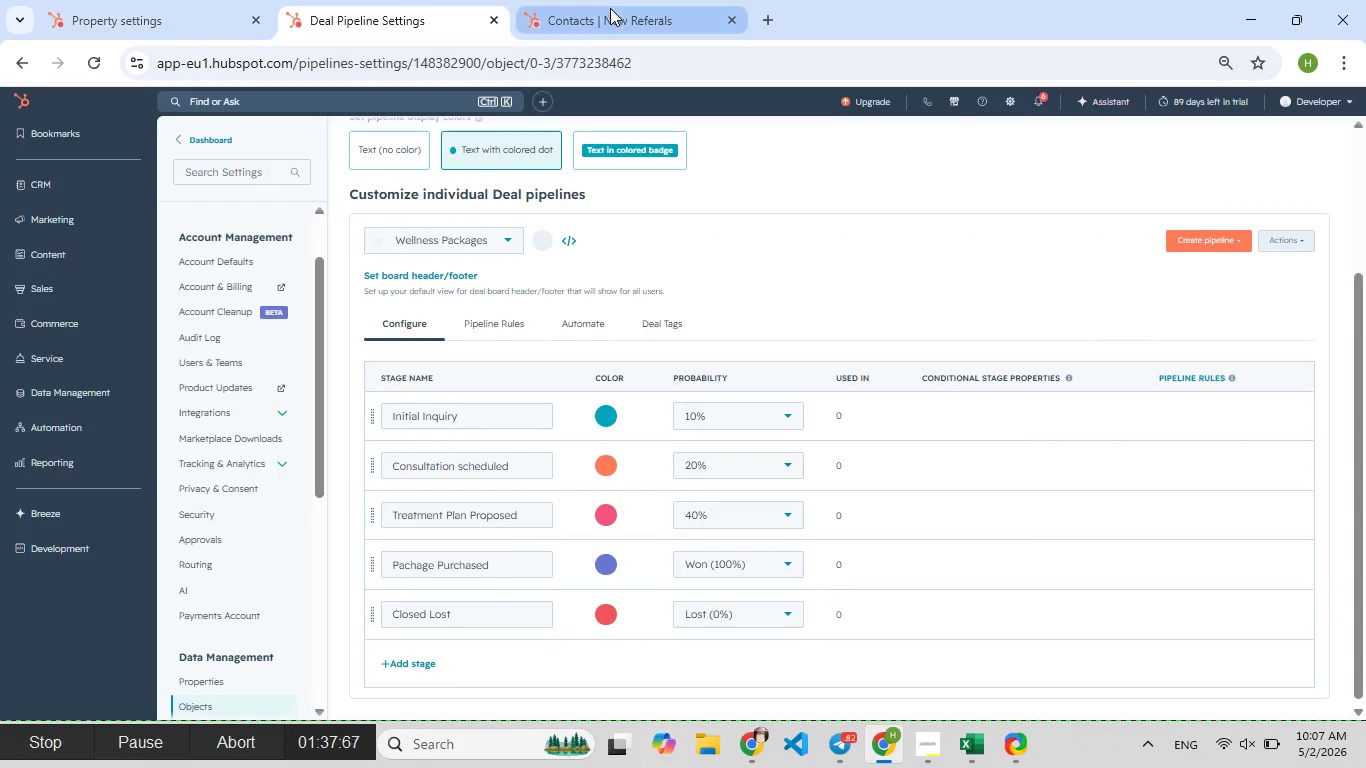 
left_click([610, 8])
 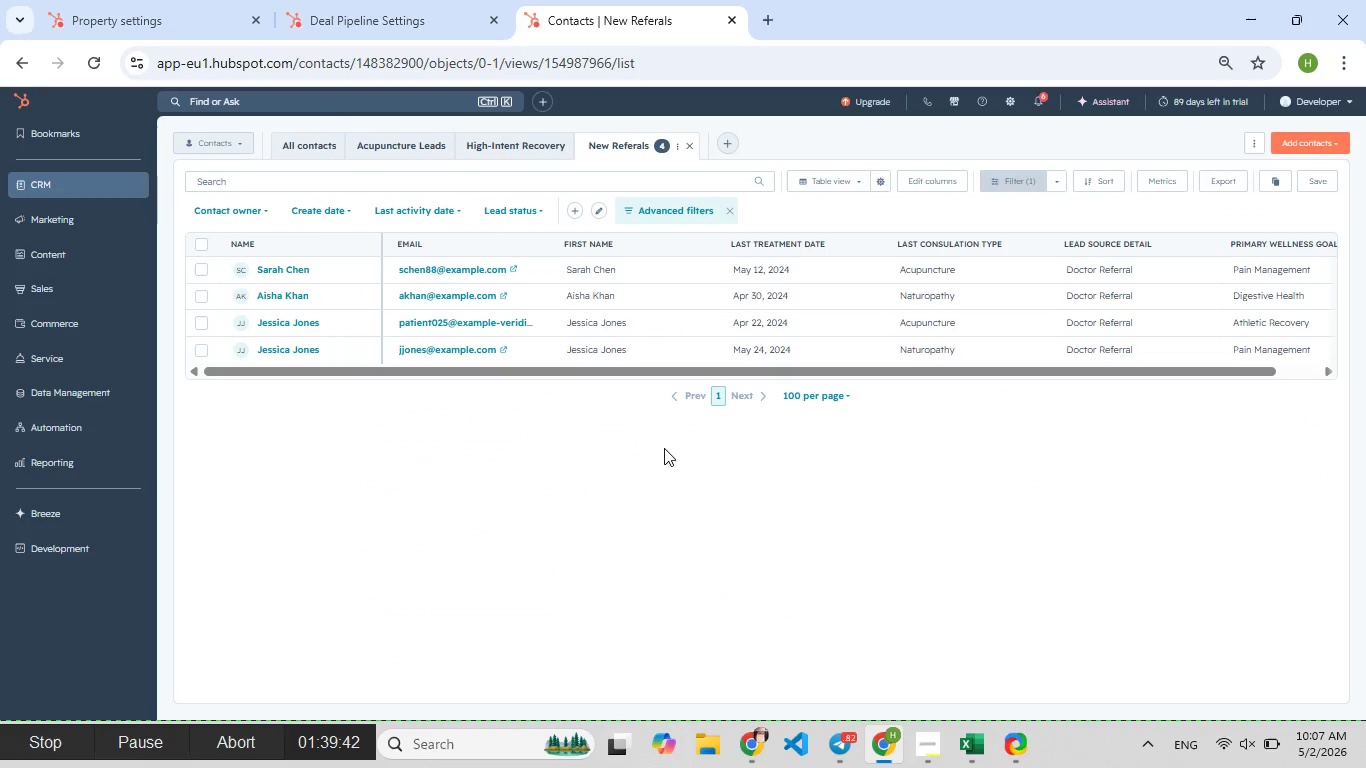 
scroll: coordinate [664, 448], scroll_direction: up, amount: 2.0
 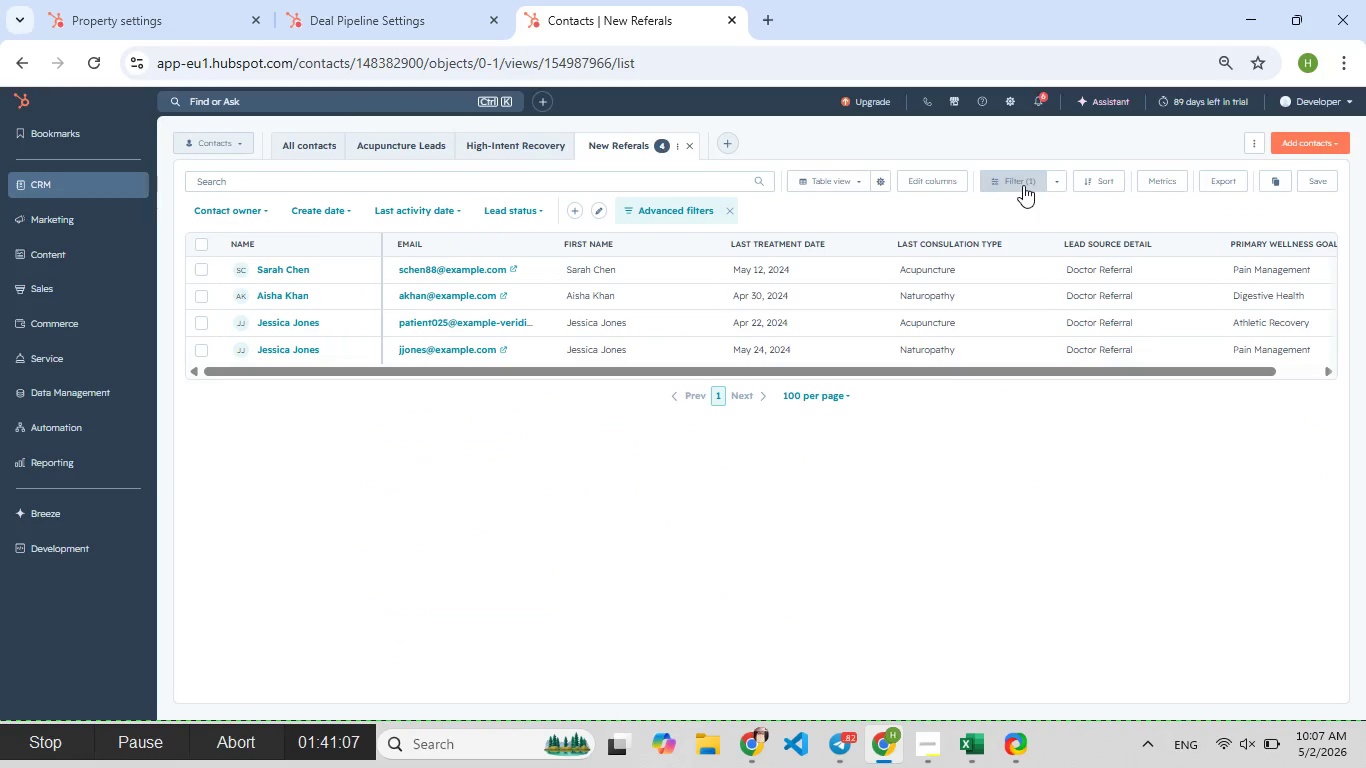 
left_click([1020, 184])
 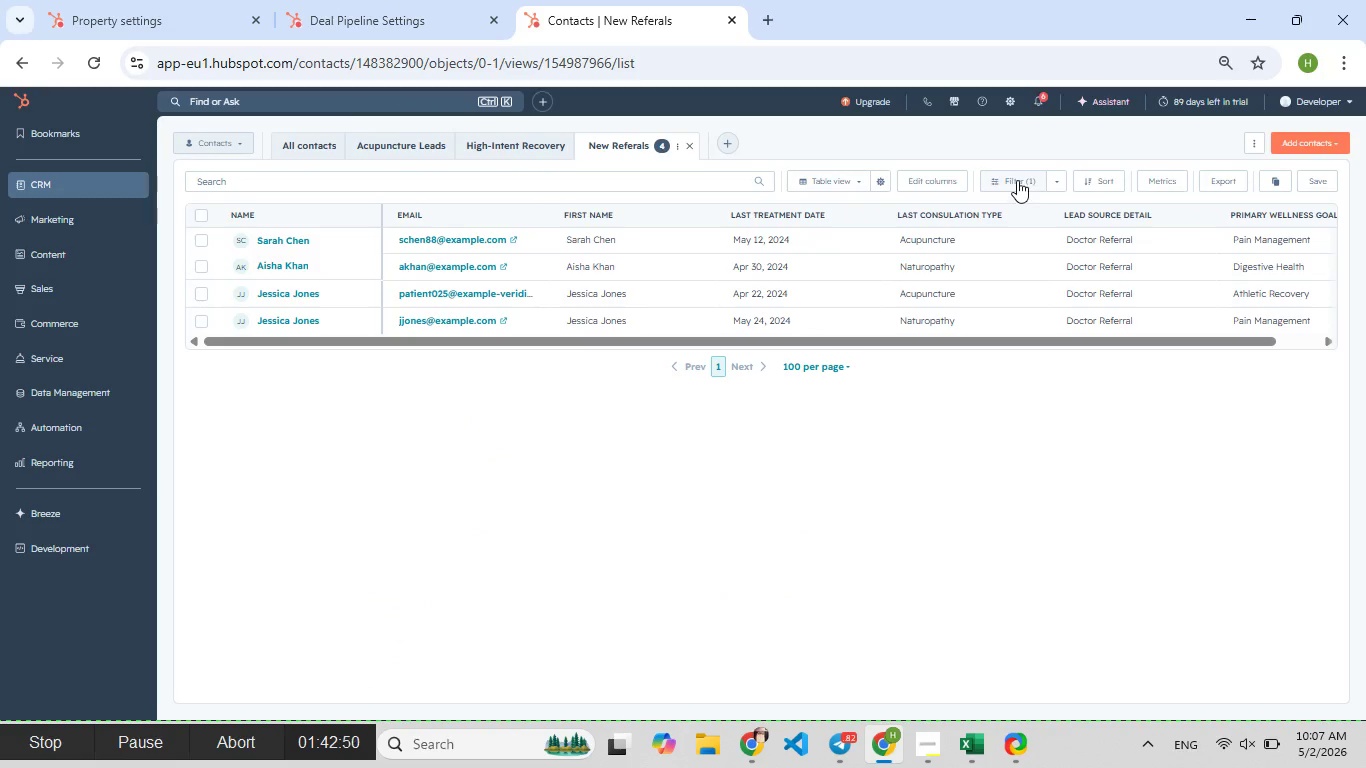 
left_click([1017, 180])
 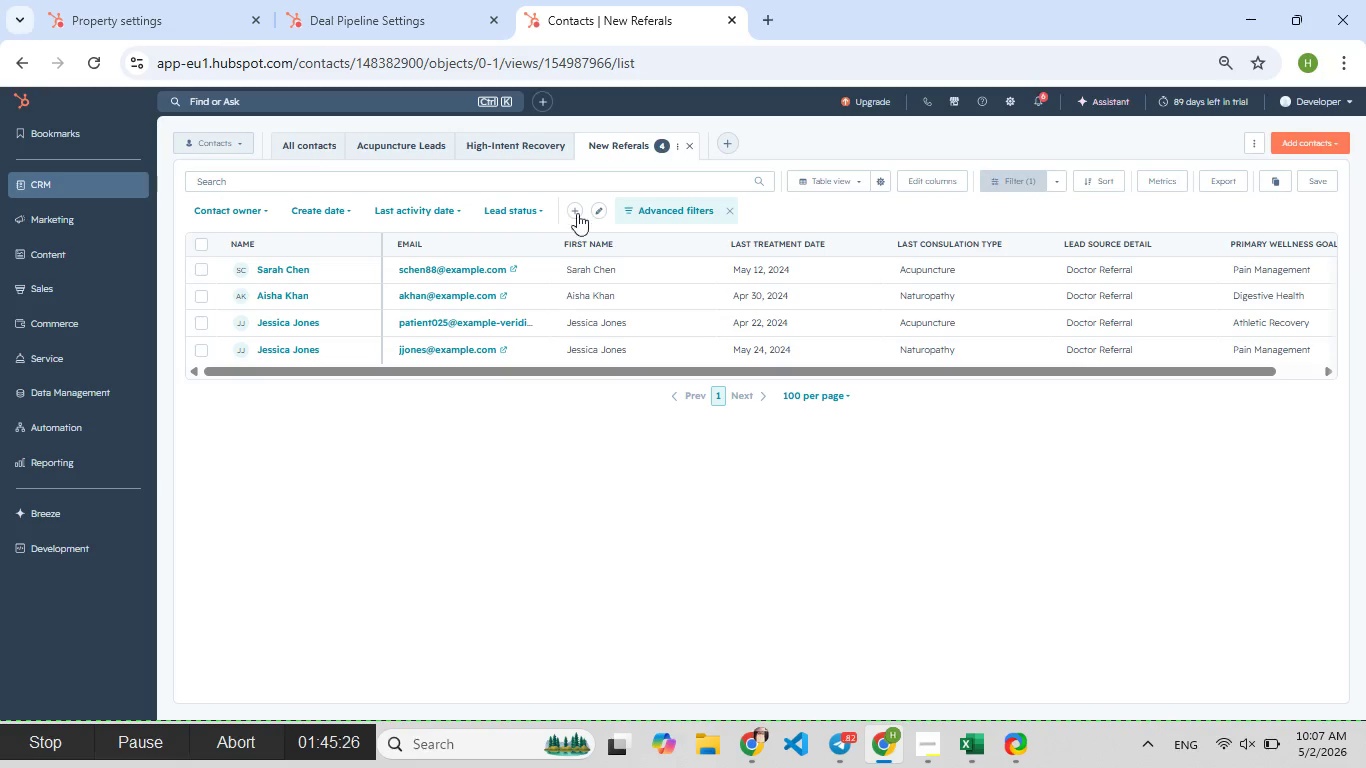 
left_click([658, 205])
 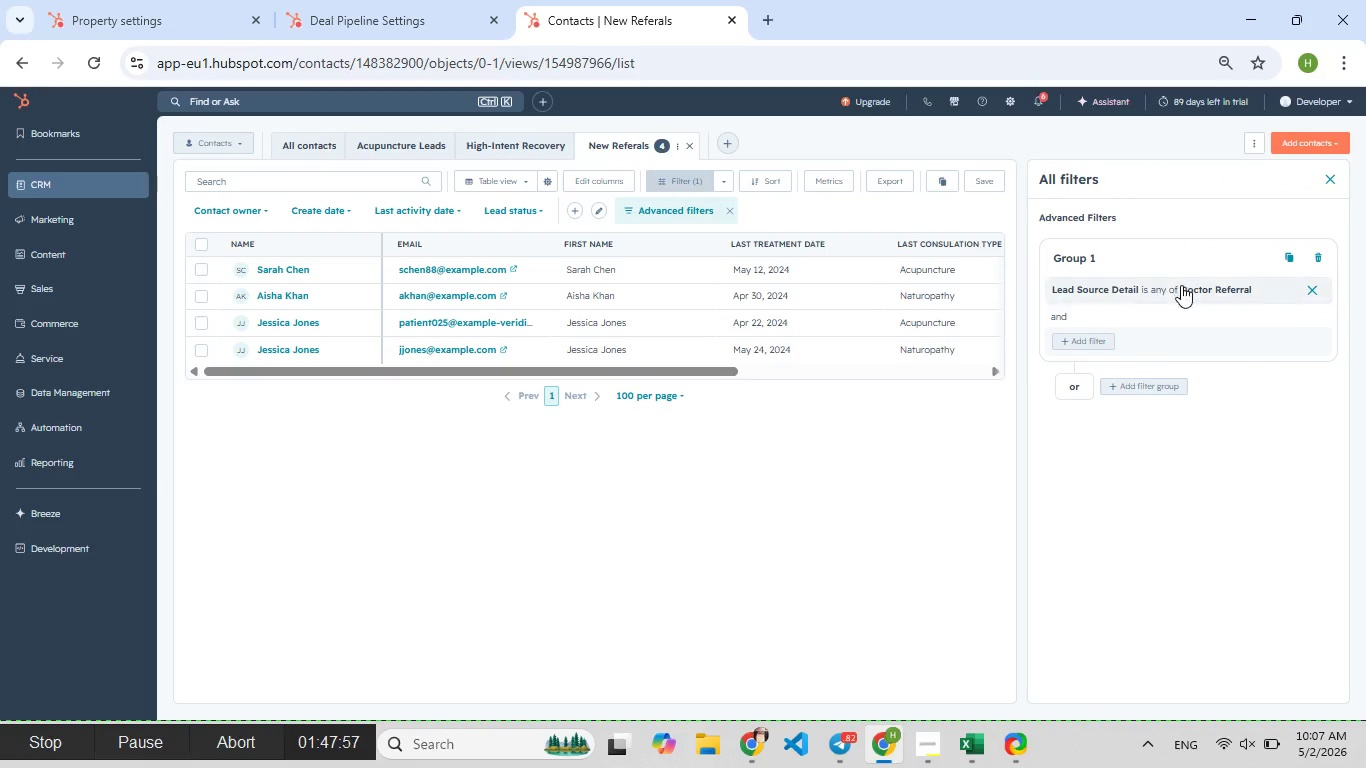 
left_click([1174, 293])
 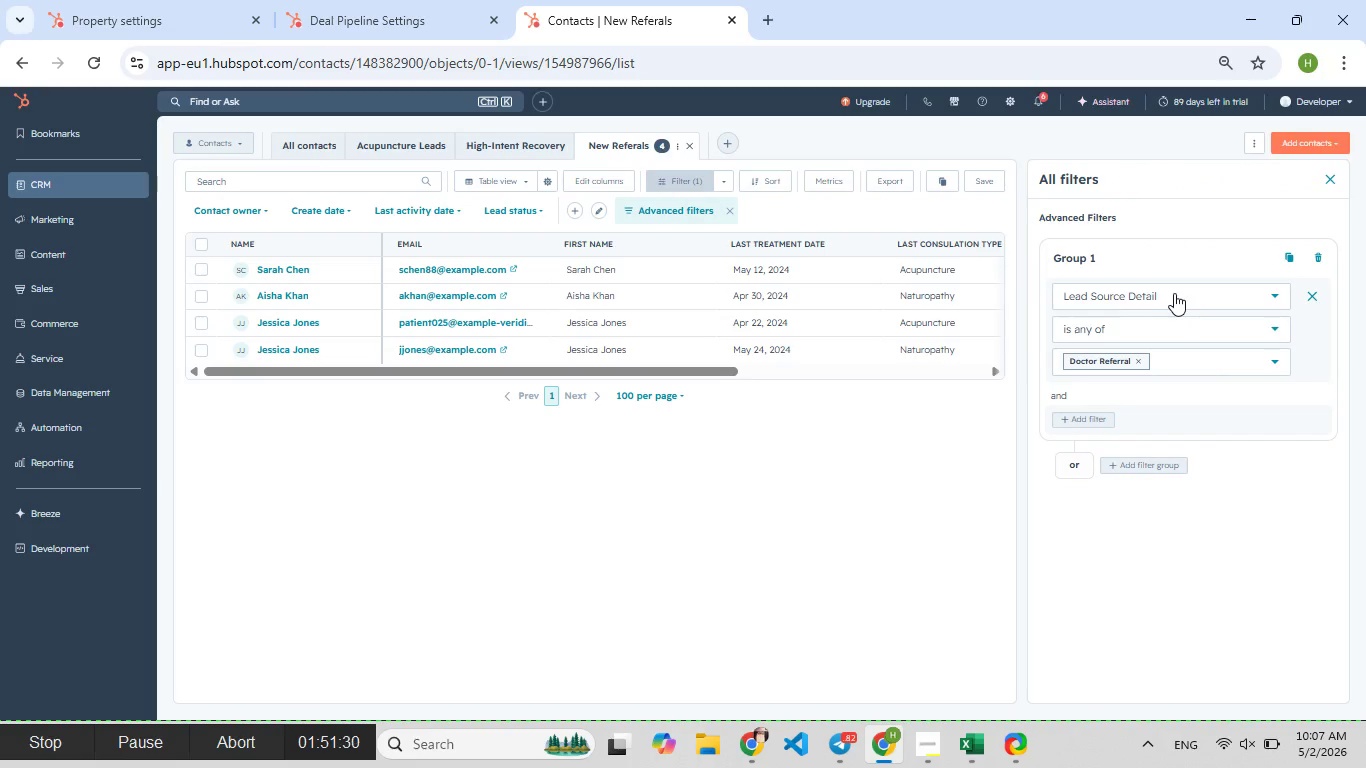 
left_click([412, 23])
 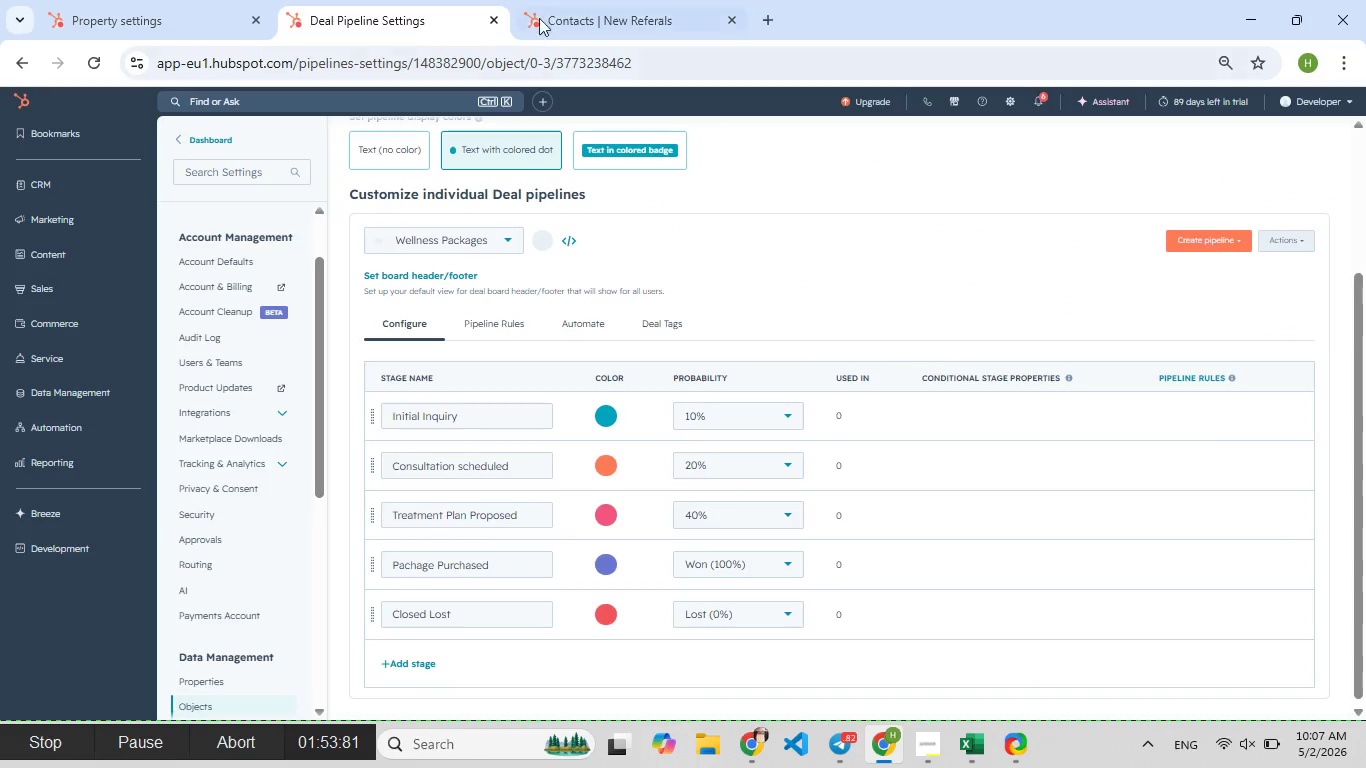 
left_click([571, 2])
 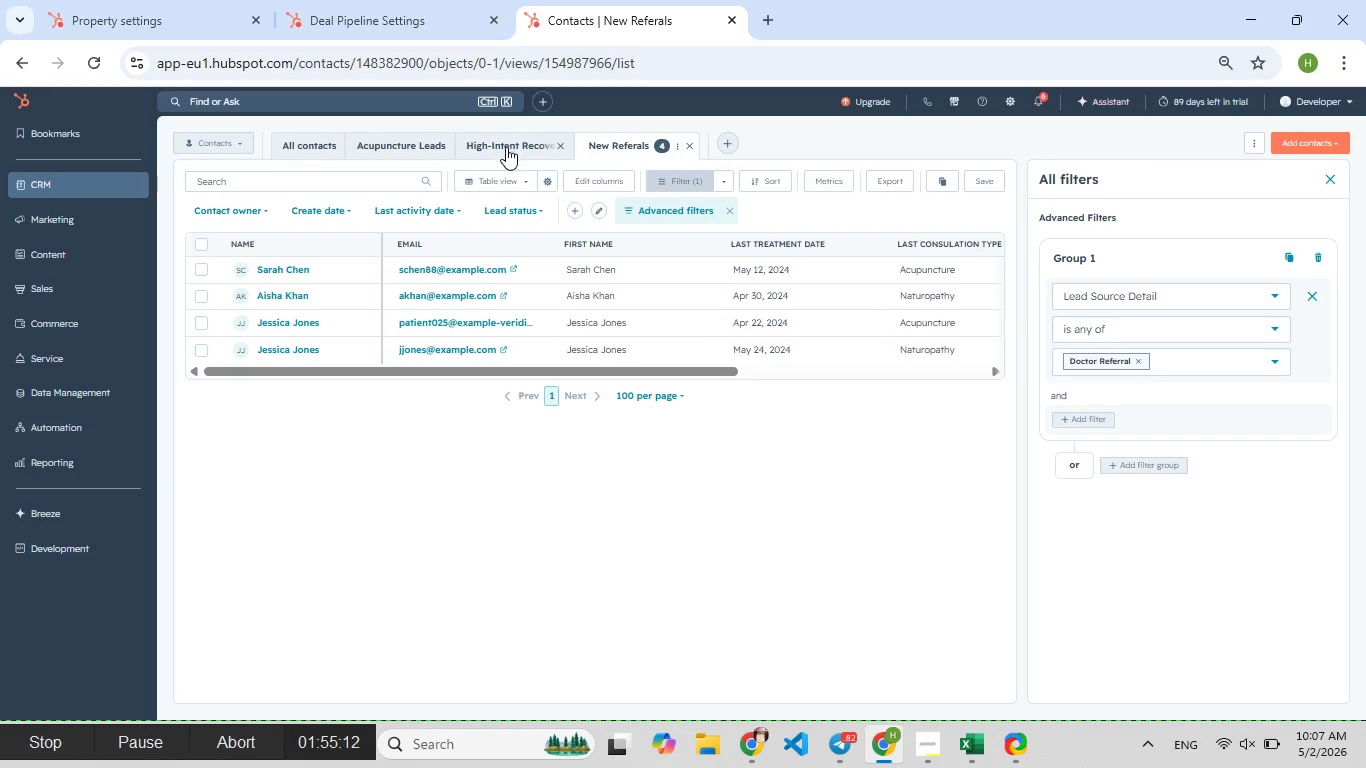 
left_click([506, 148])
 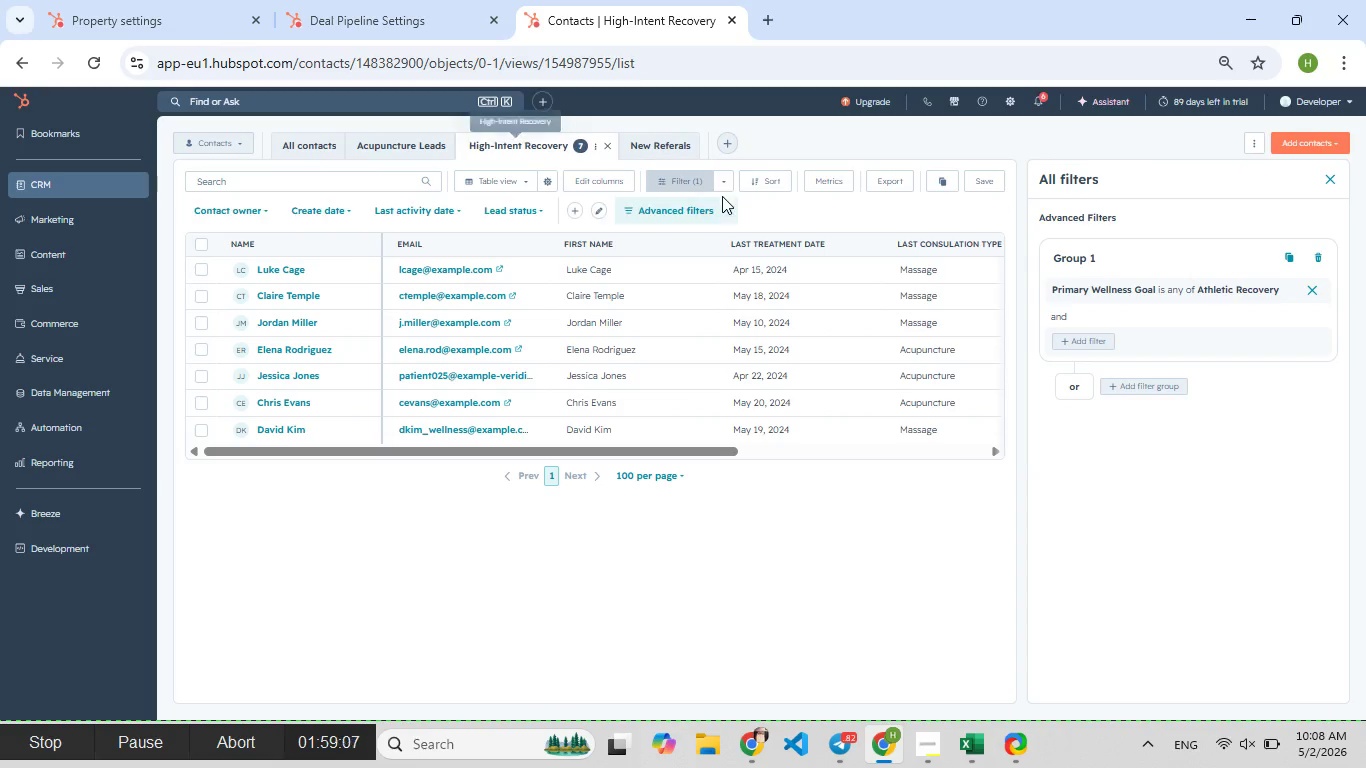 
left_click([670, 206])
 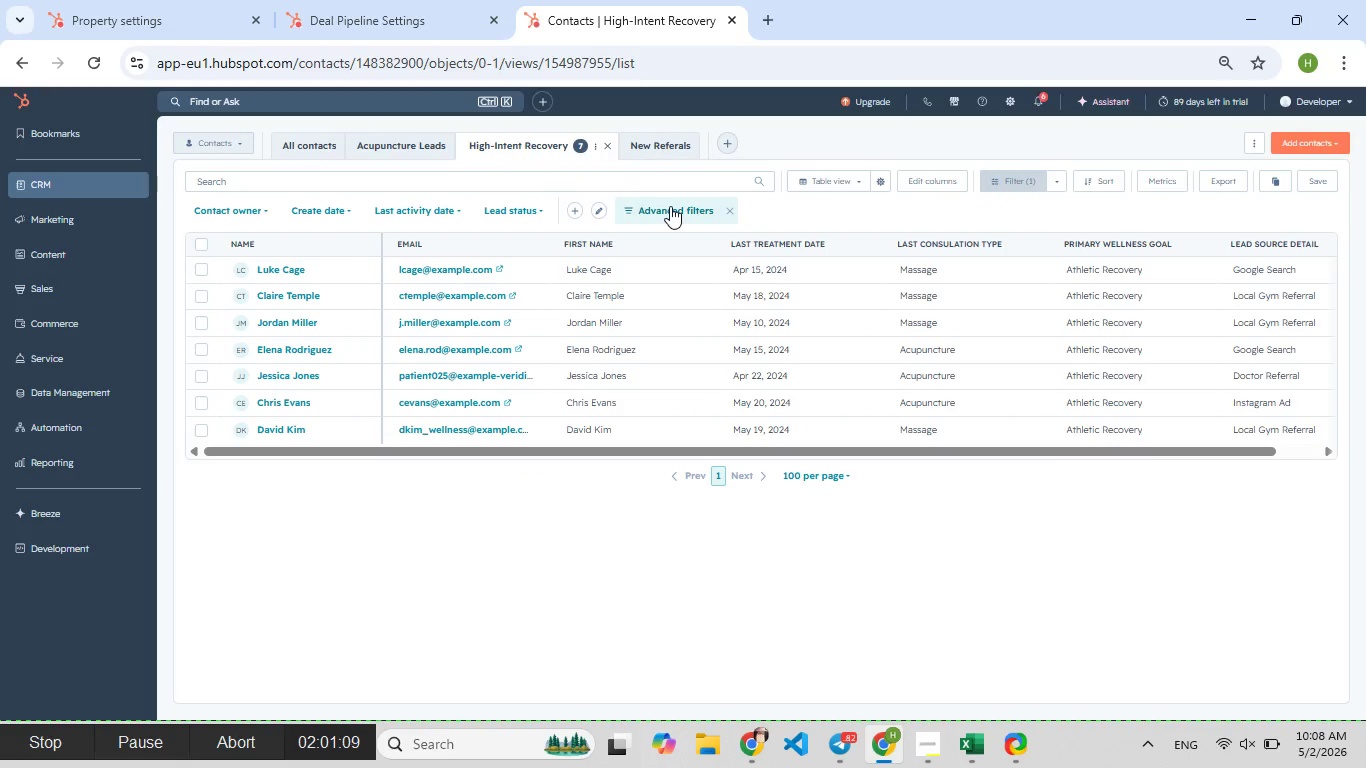 
left_click([670, 206])
 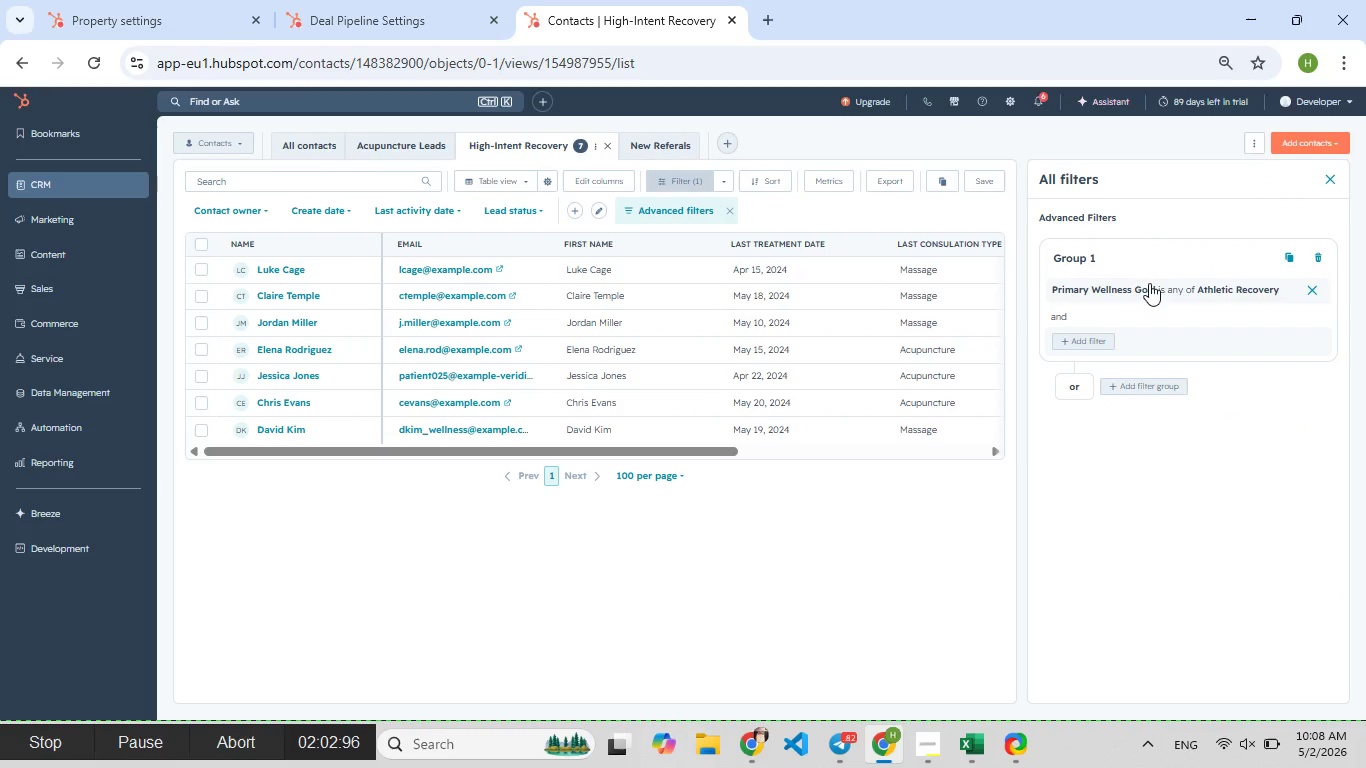 
left_click([1148, 288])
 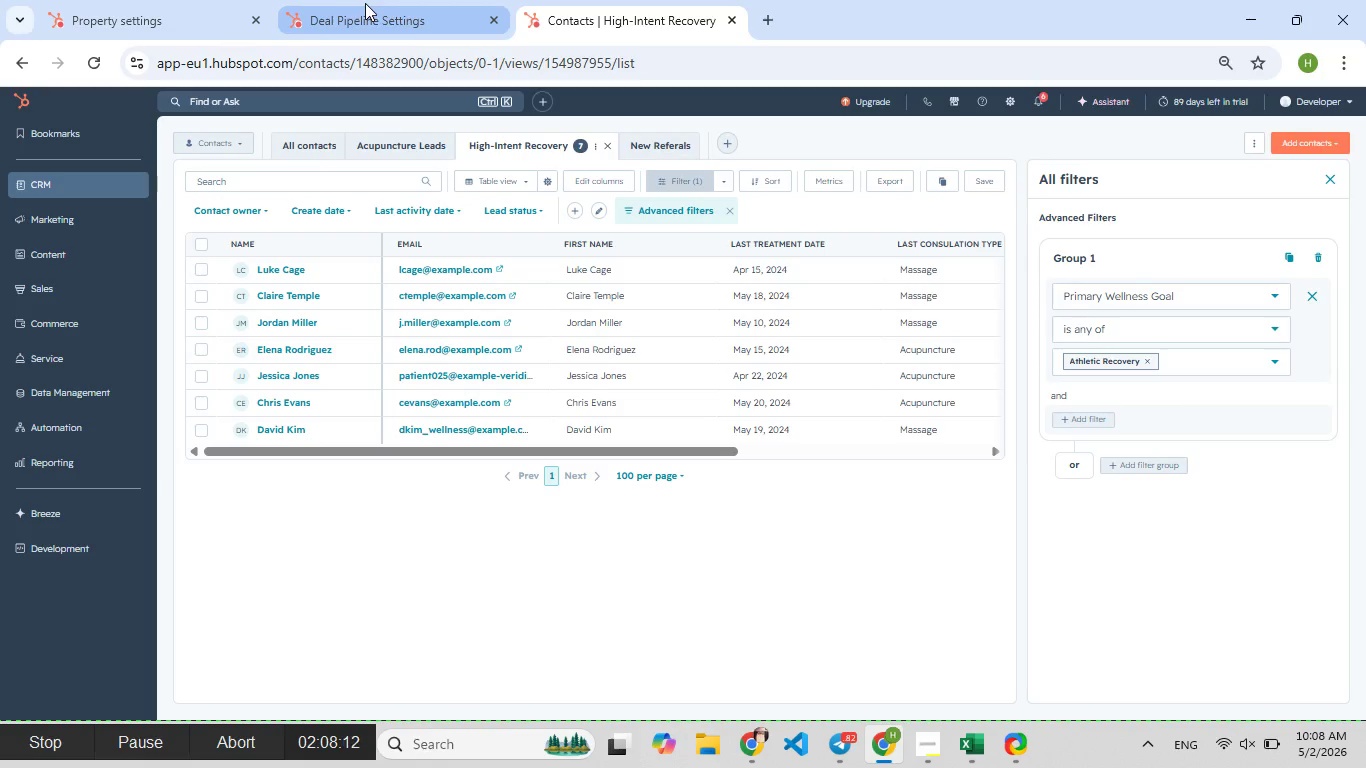 
wait(6.02)
 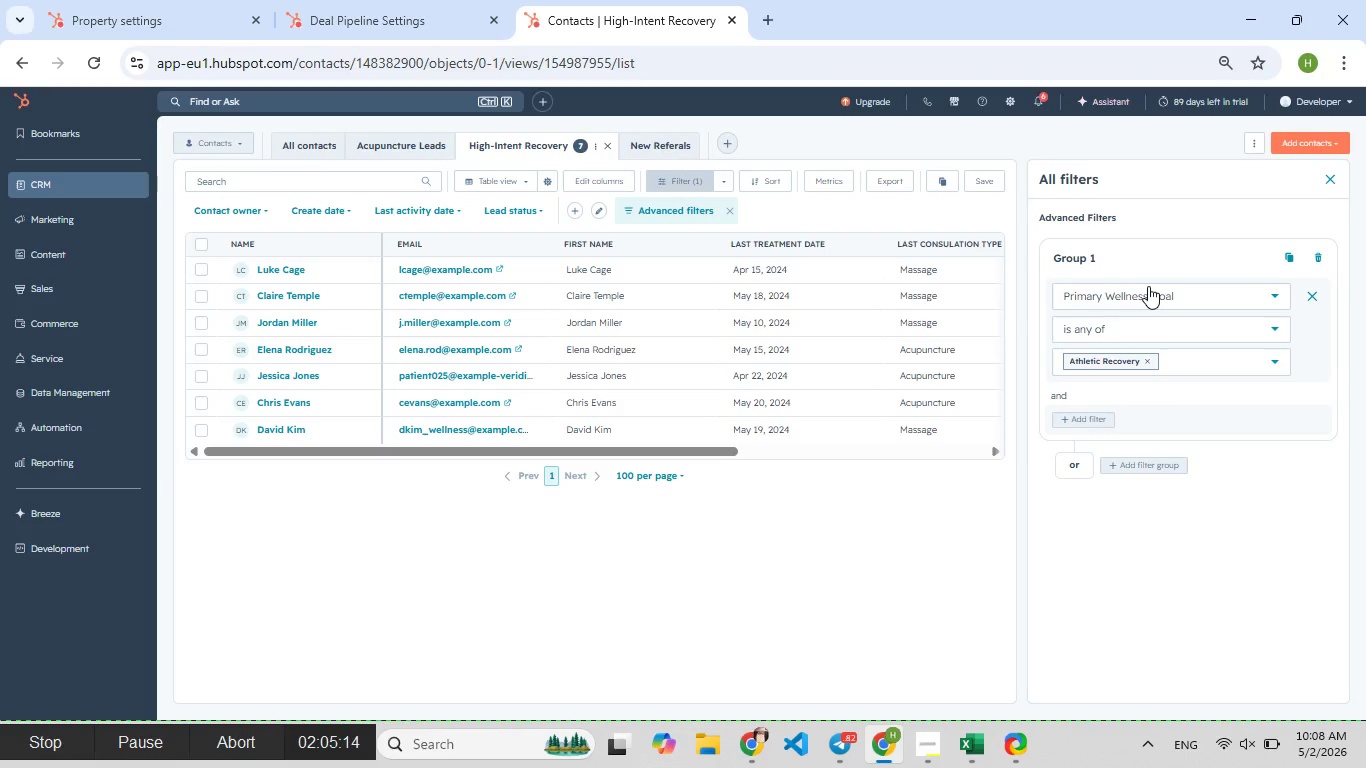 
left_click([395, 138])
 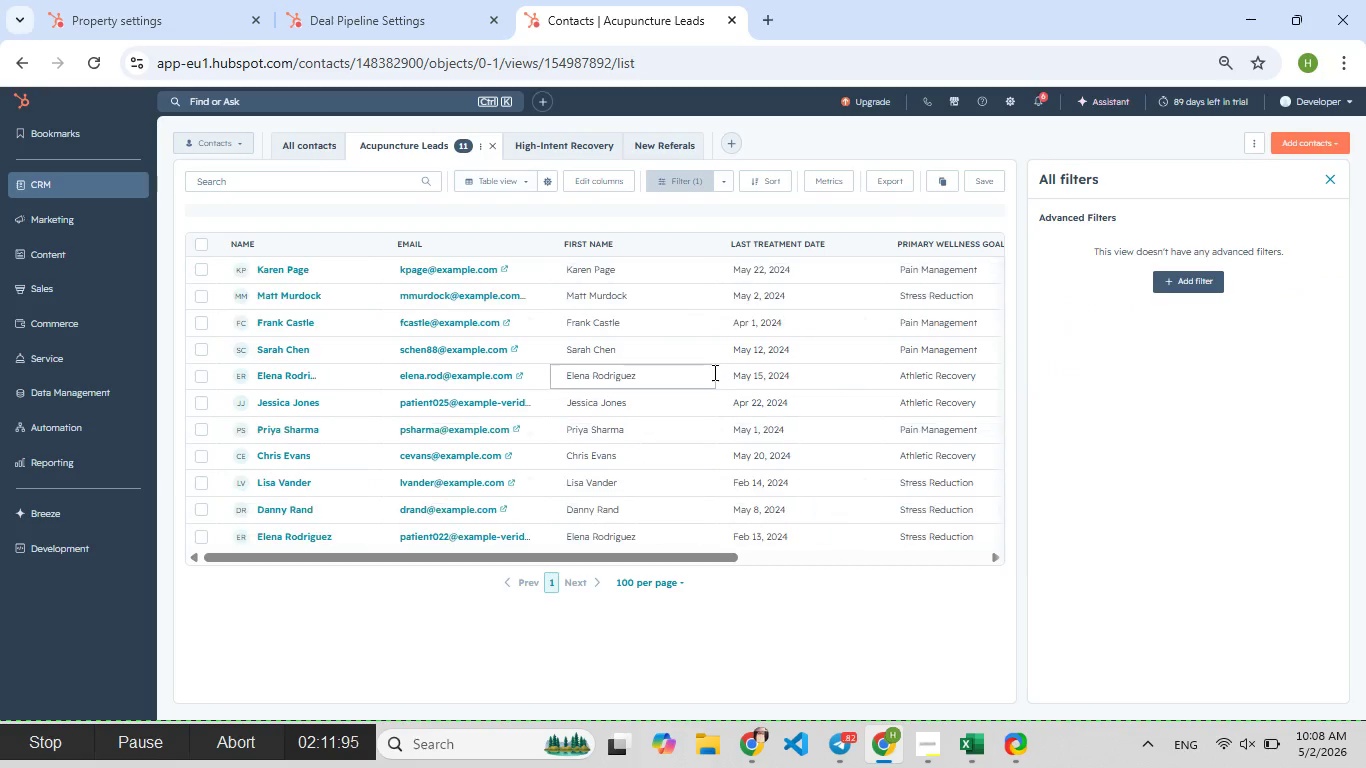 
scroll: coordinate [693, 383], scroll_direction: up, amount: 7.0
 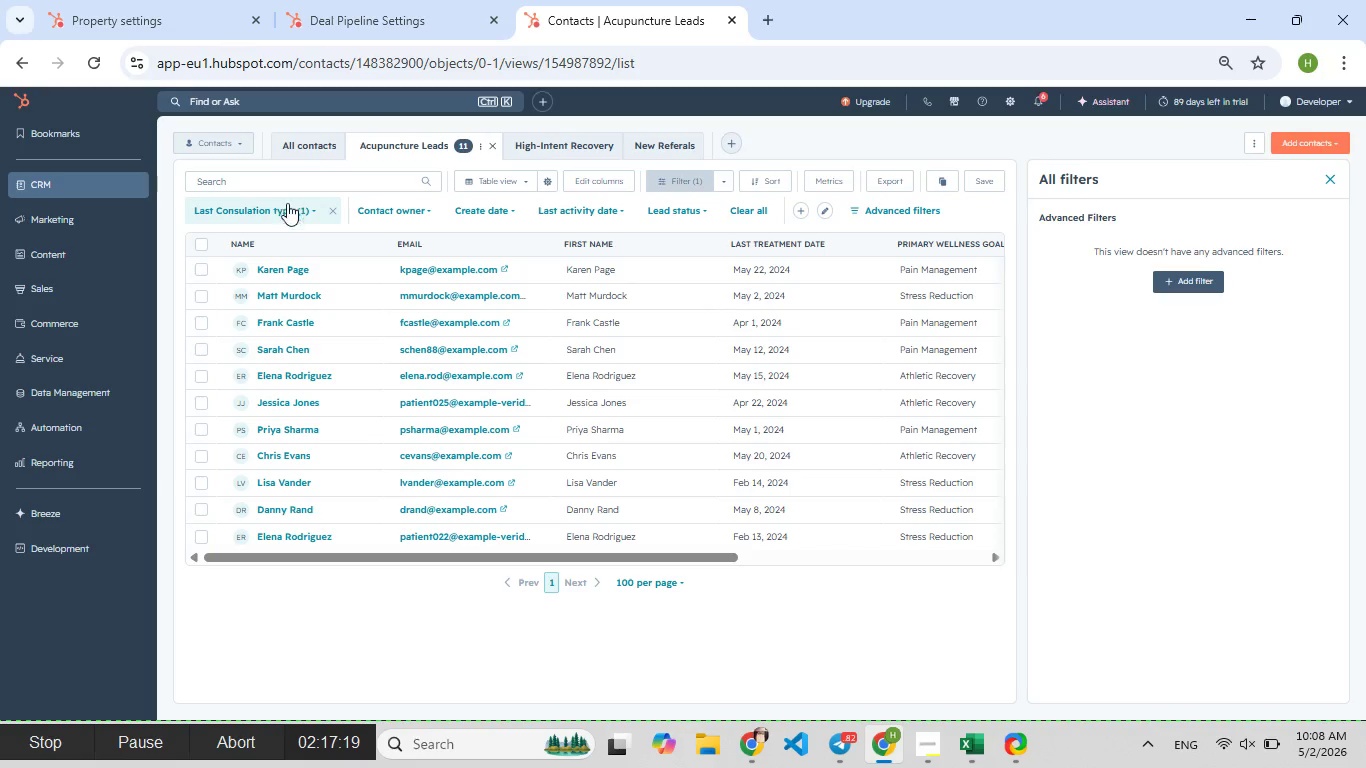 
left_click([327, 207])
 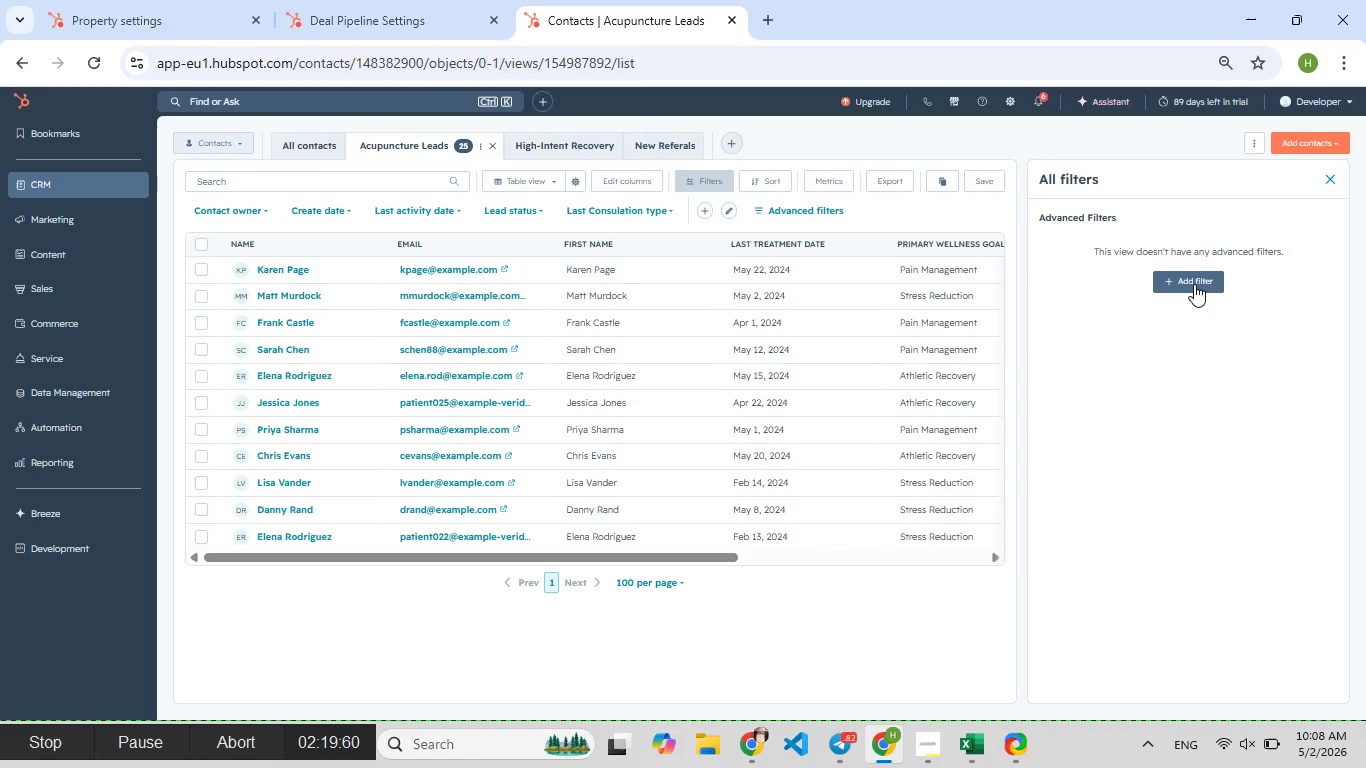 
left_click([1191, 277])
 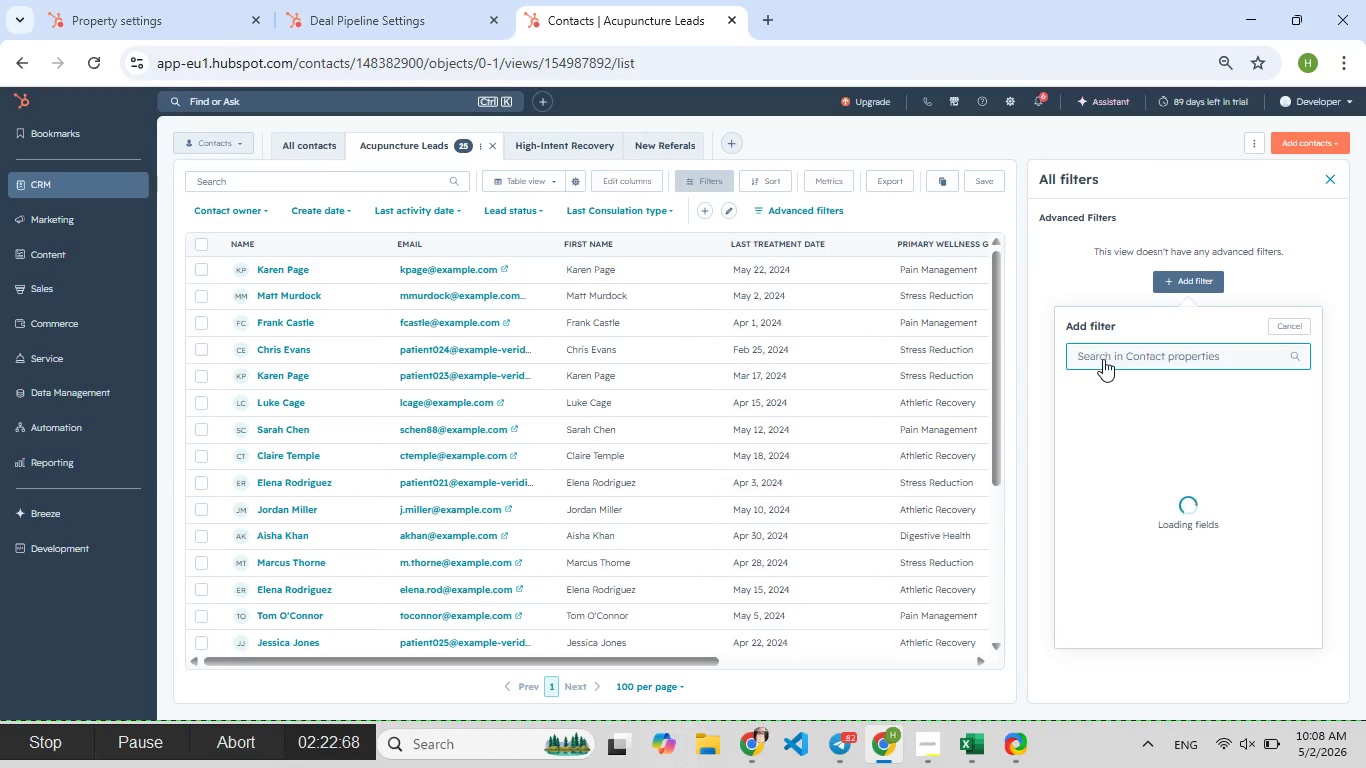 
type(leadc)
 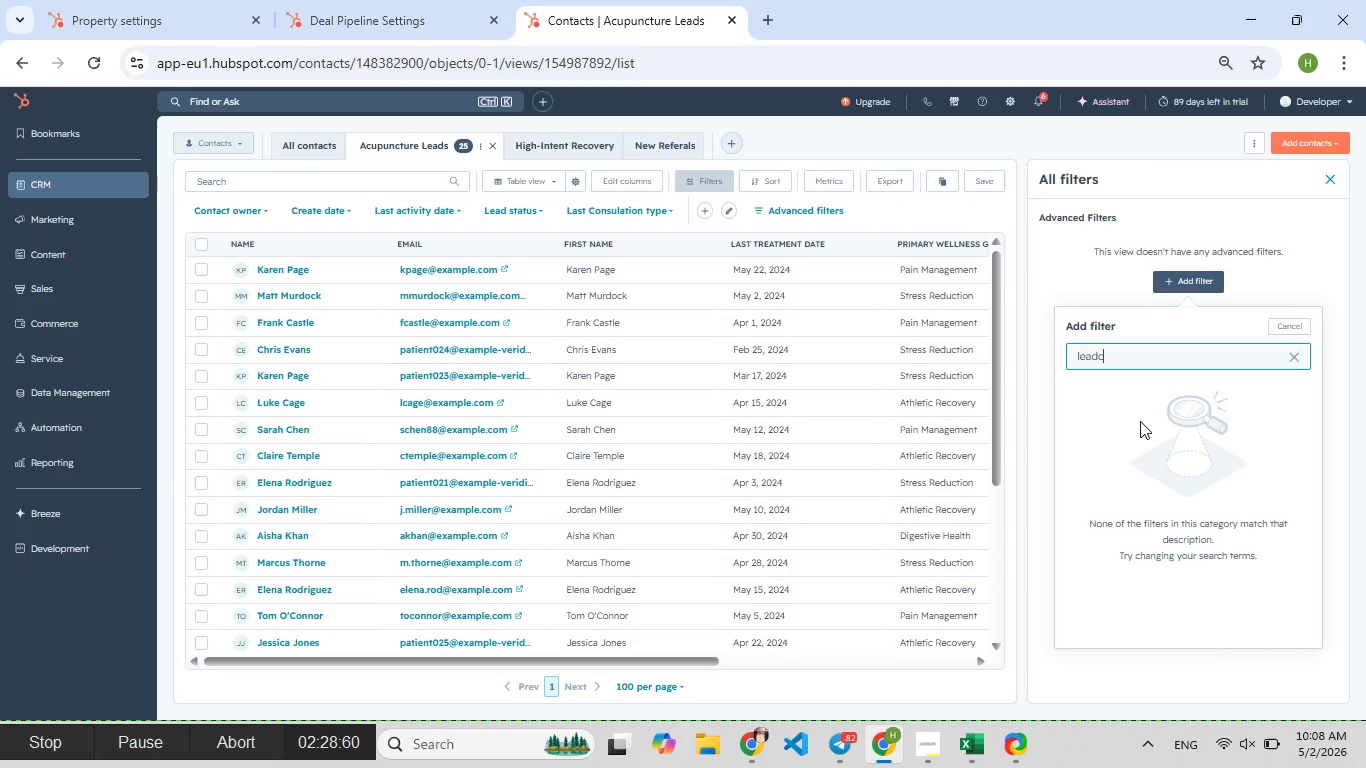 
key(Backspace)
 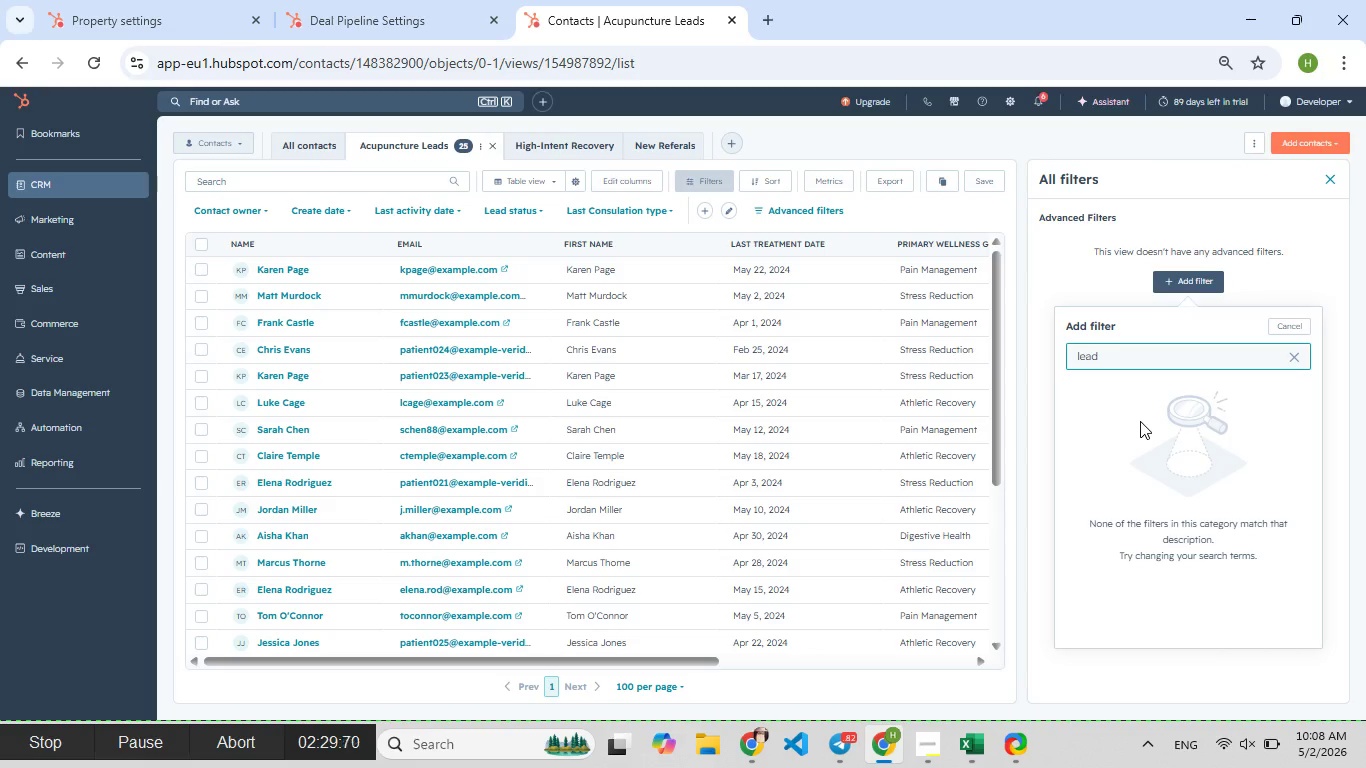 
key(F9)
 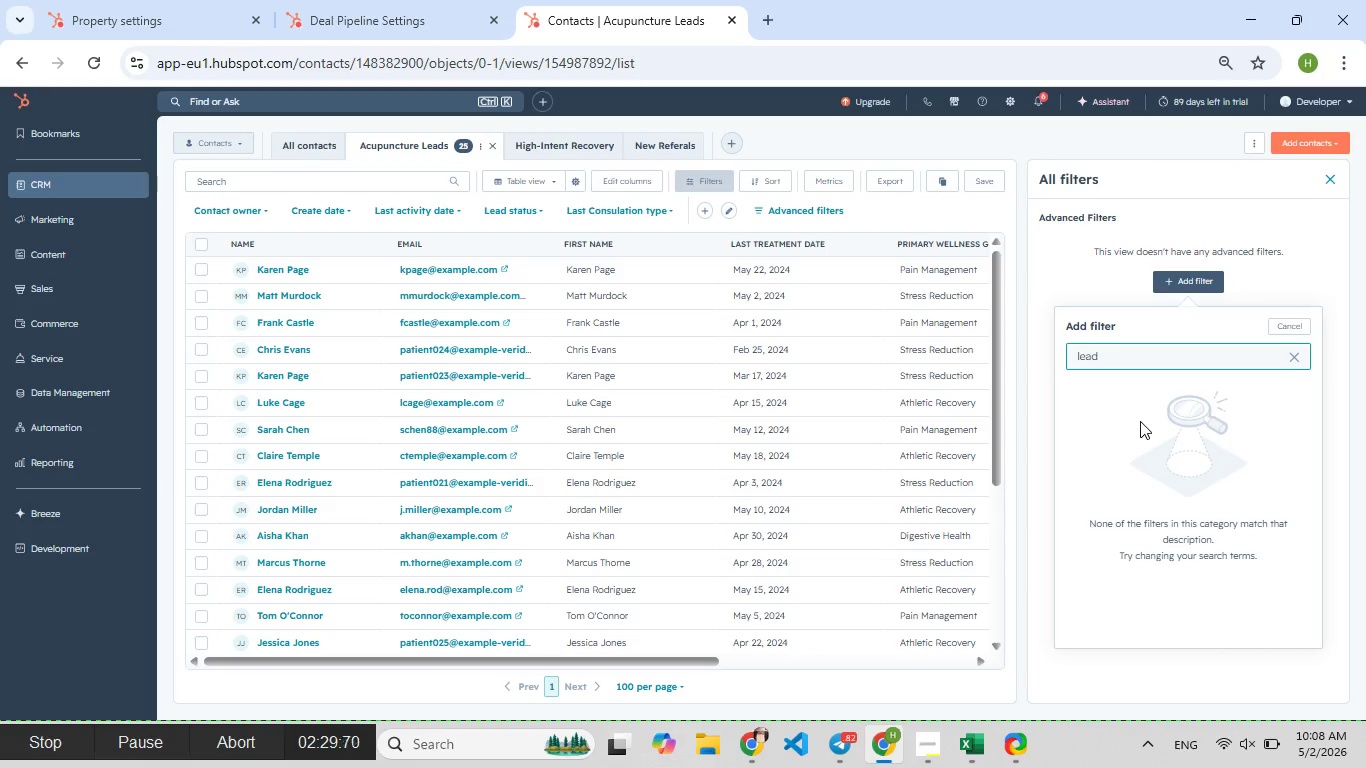 
key(Space)
 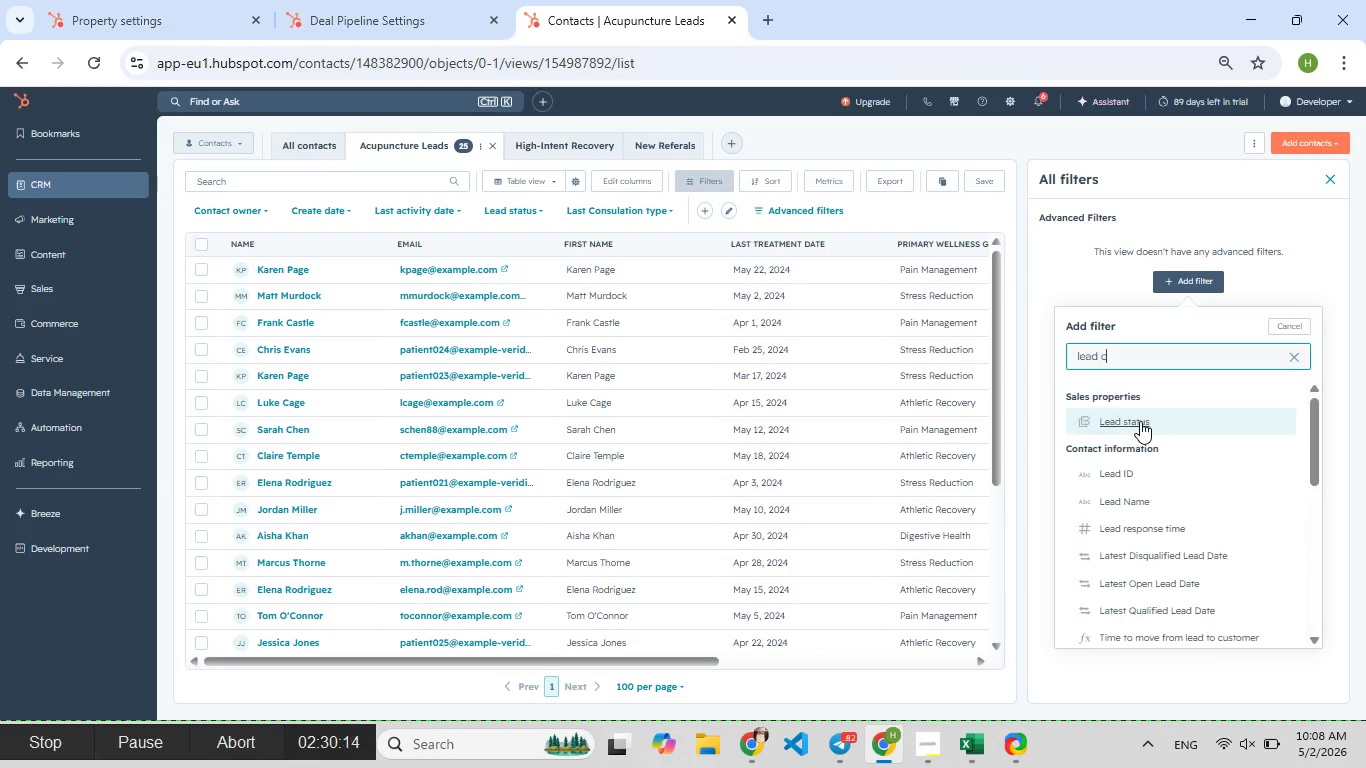 
key(C)
 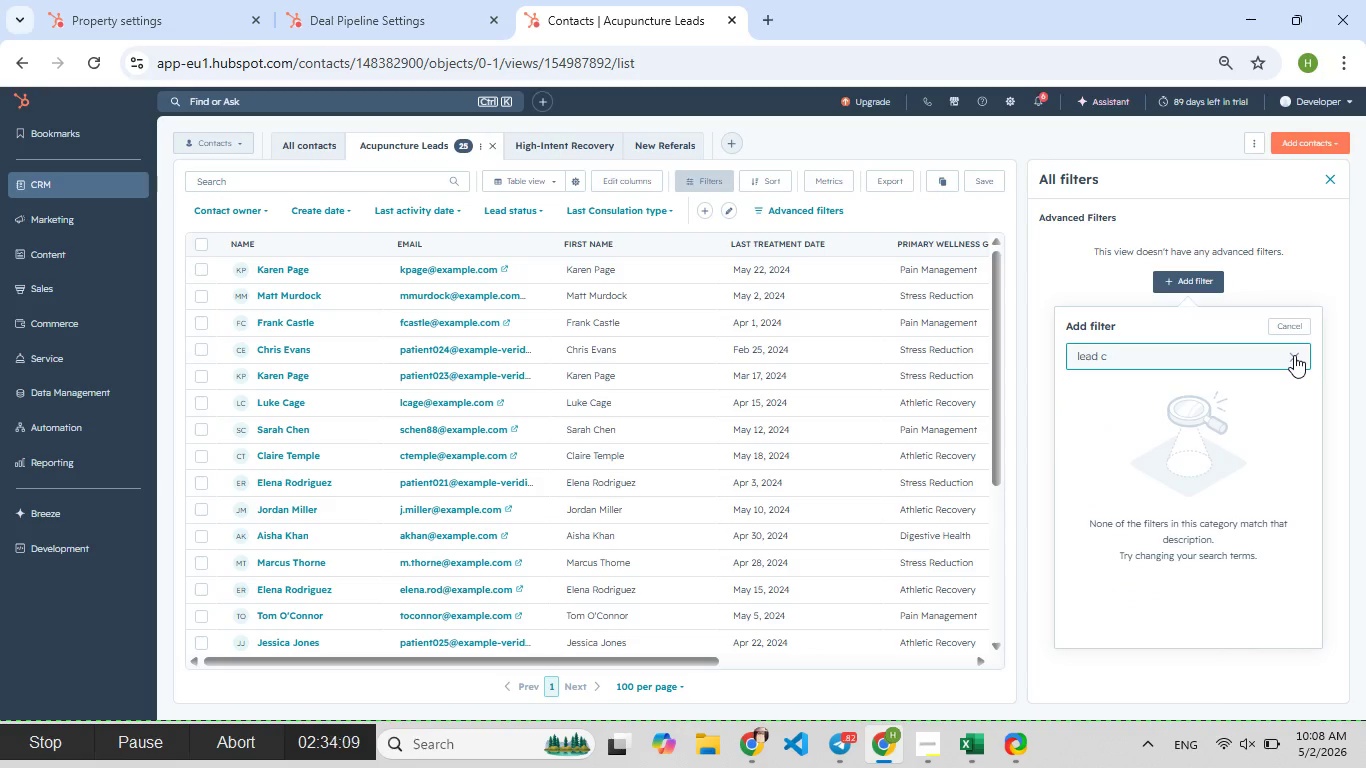 
wait(8.89)
 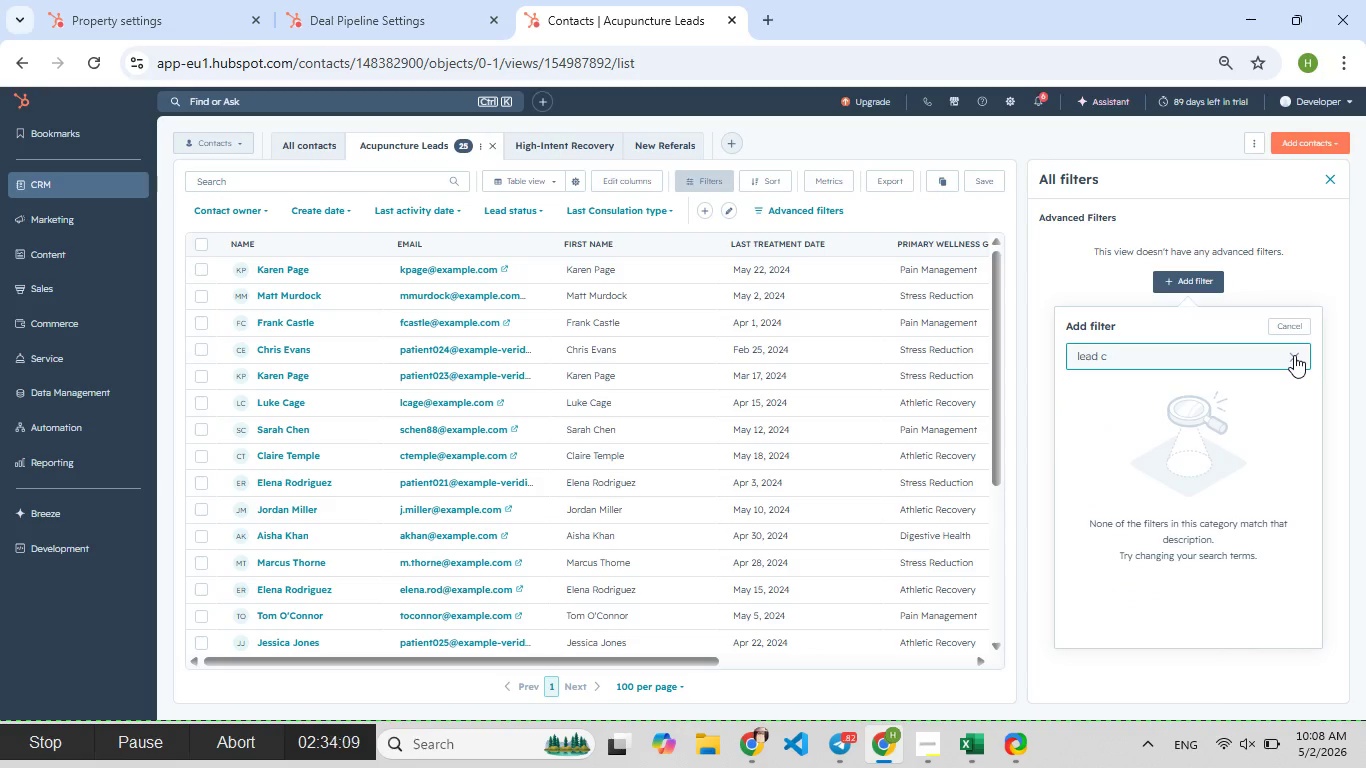 
left_click_drag(start_coordinate=[1108, 357], to_coordinate=[1044, 358])
 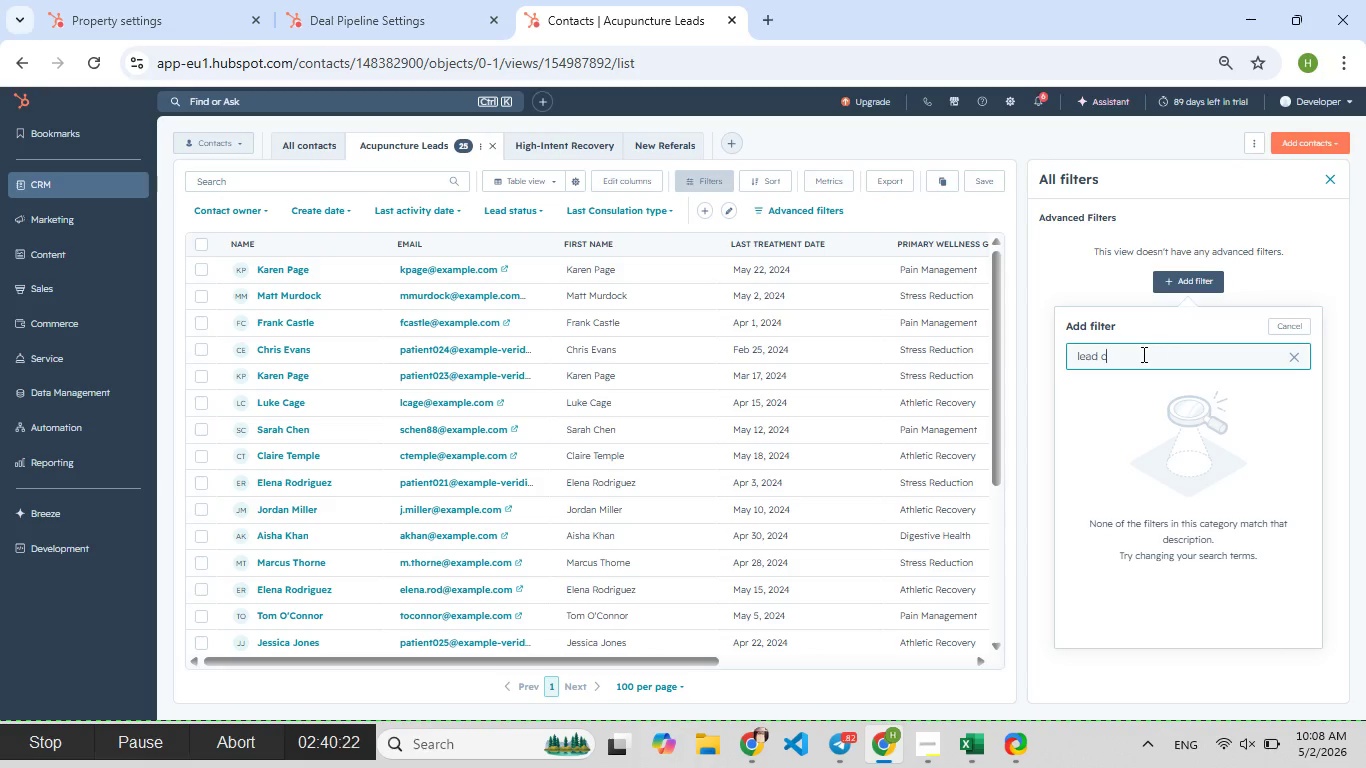 
left_click_drag(start_coordinate=[1141, 354], to_coordinate=[1063, 362])
 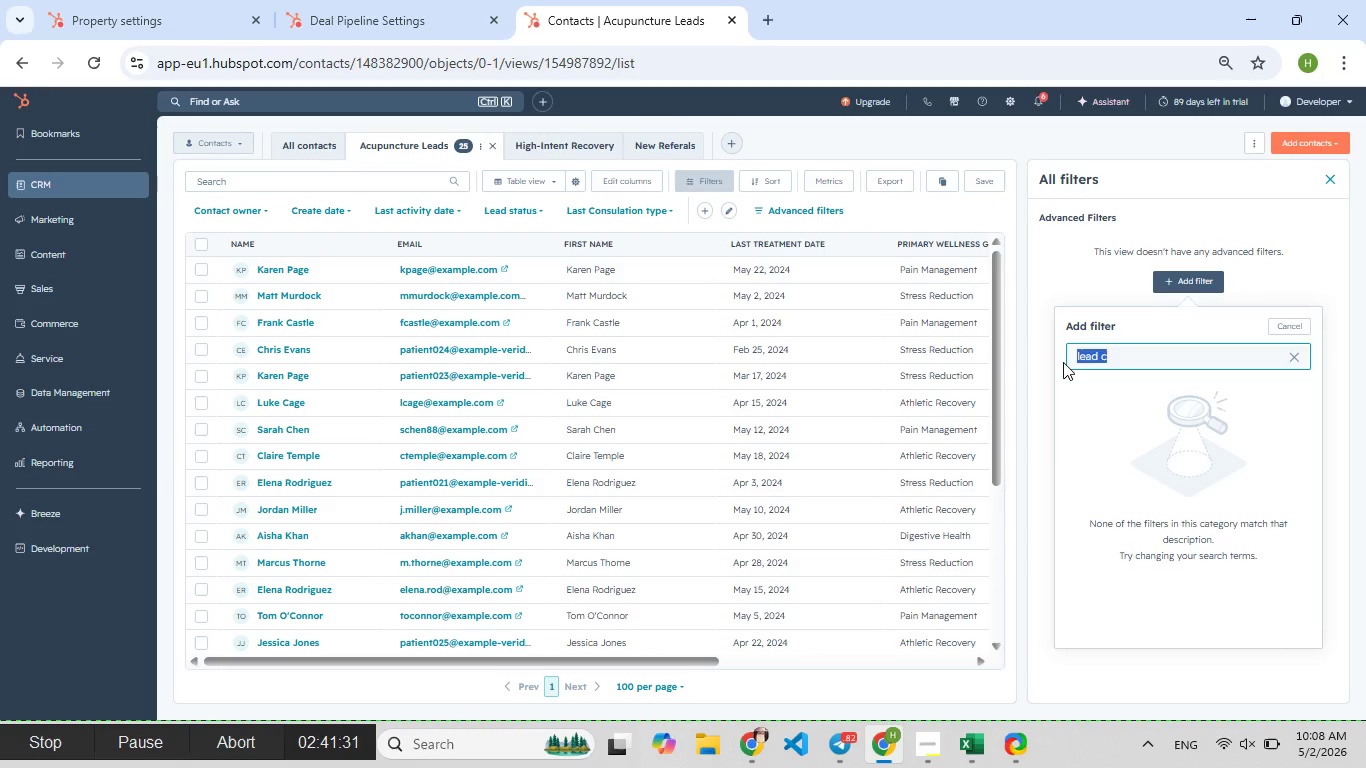 
type(last)
 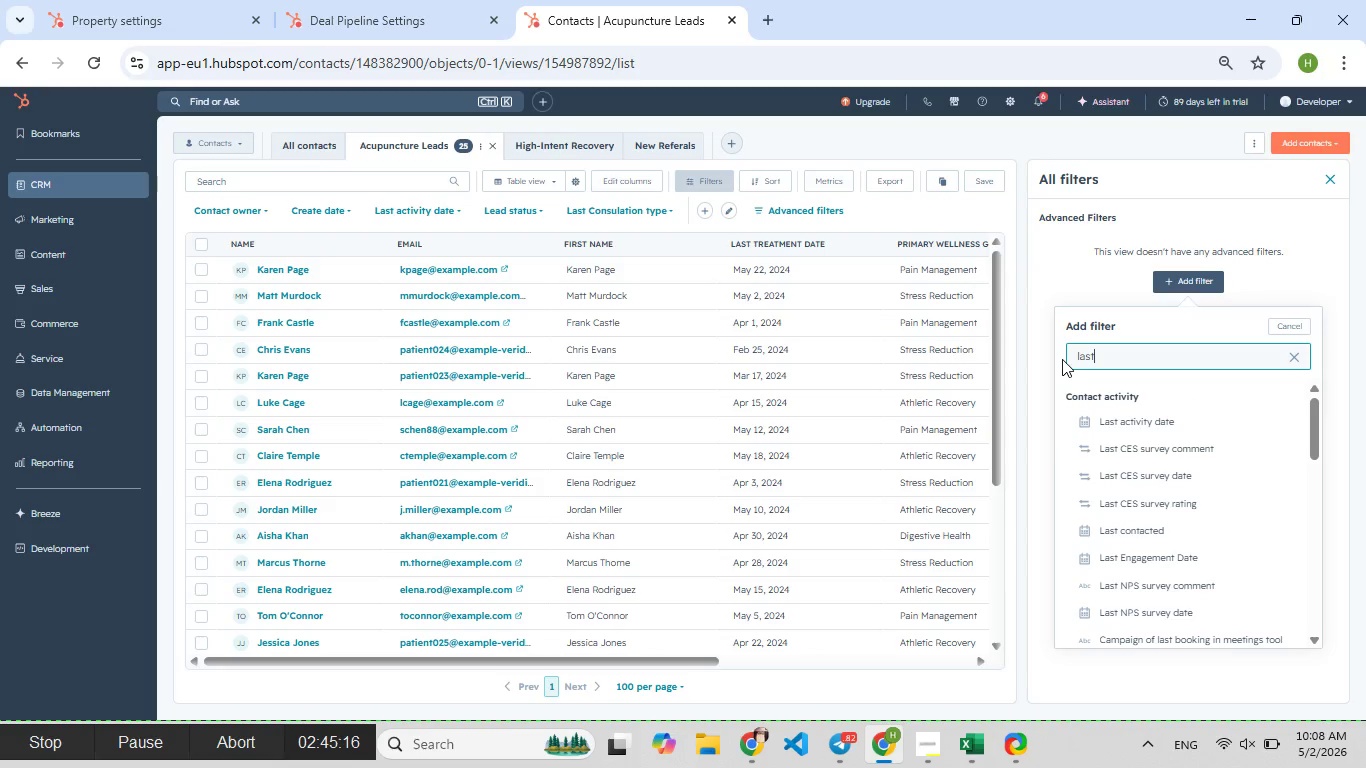 
key(C)
 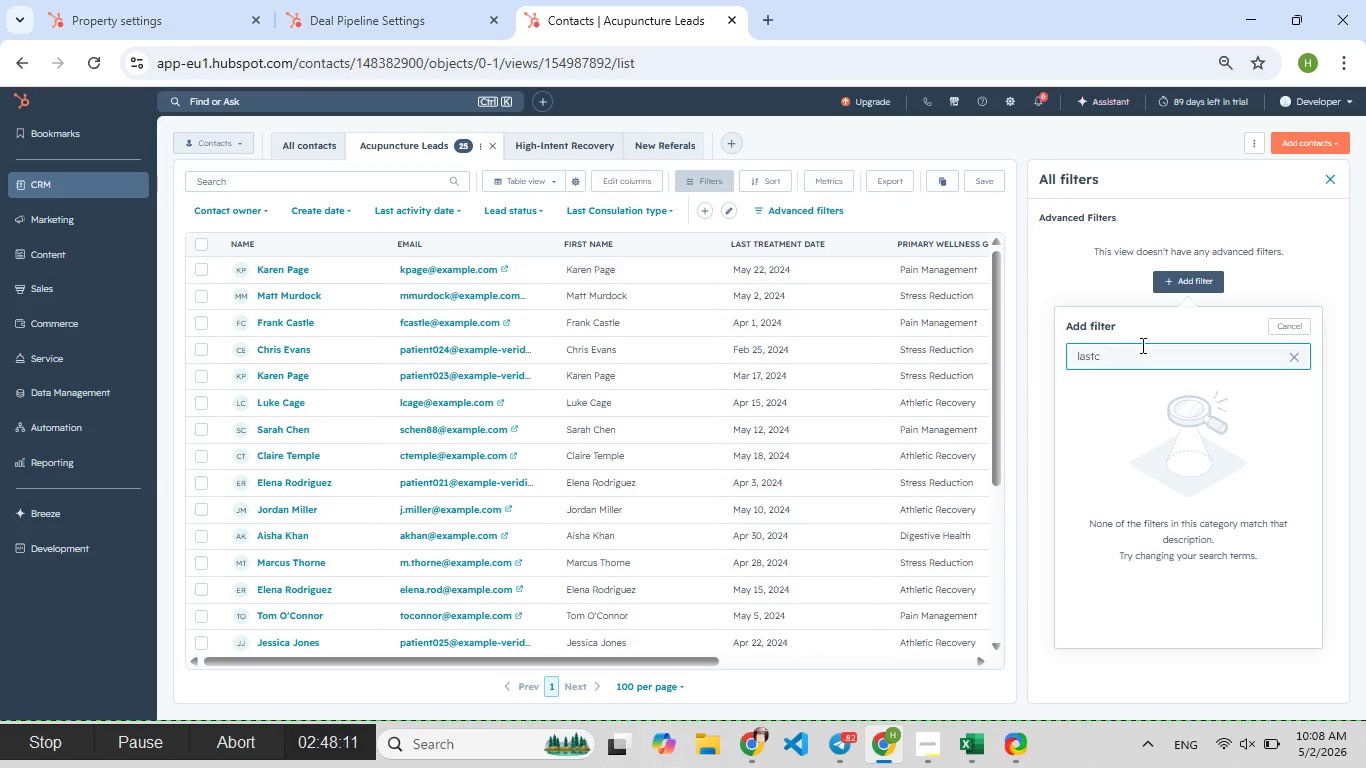 
key(Backspace)
 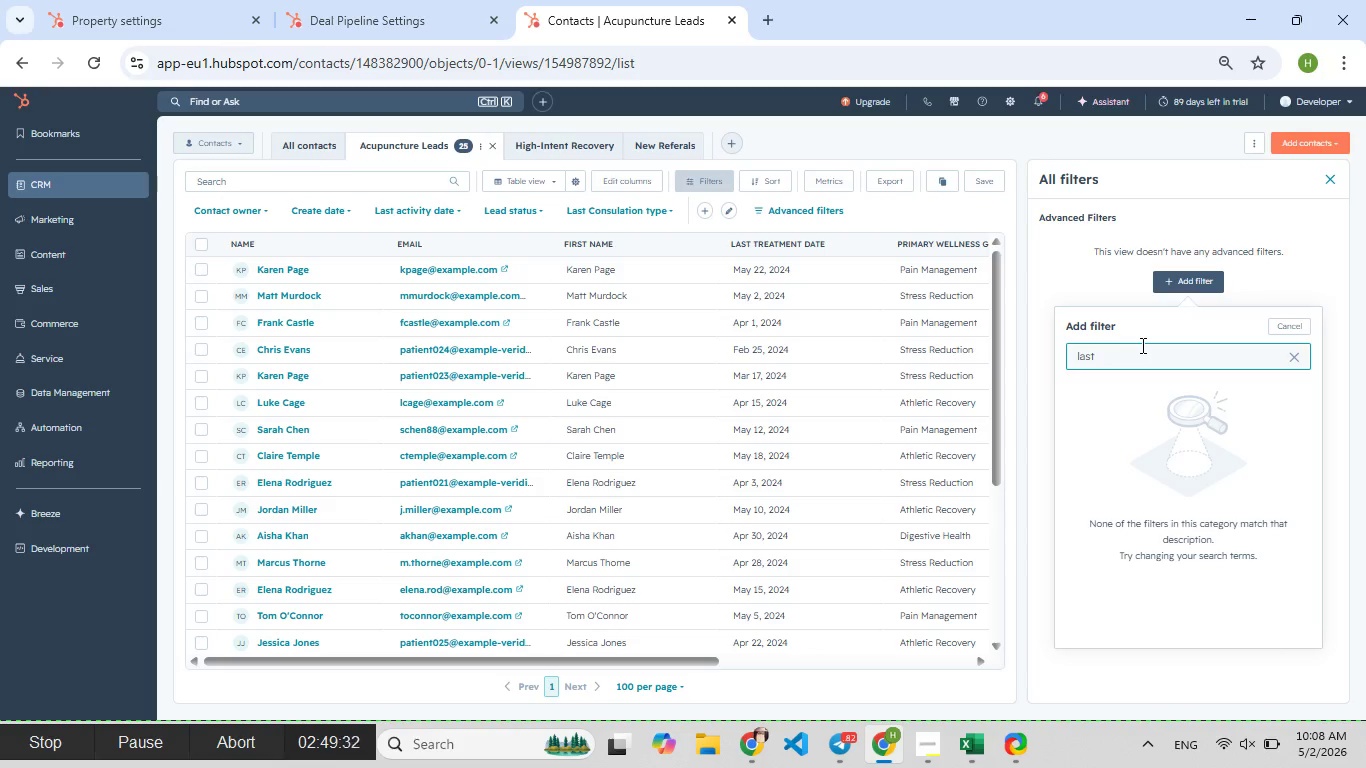 
key(F9)
 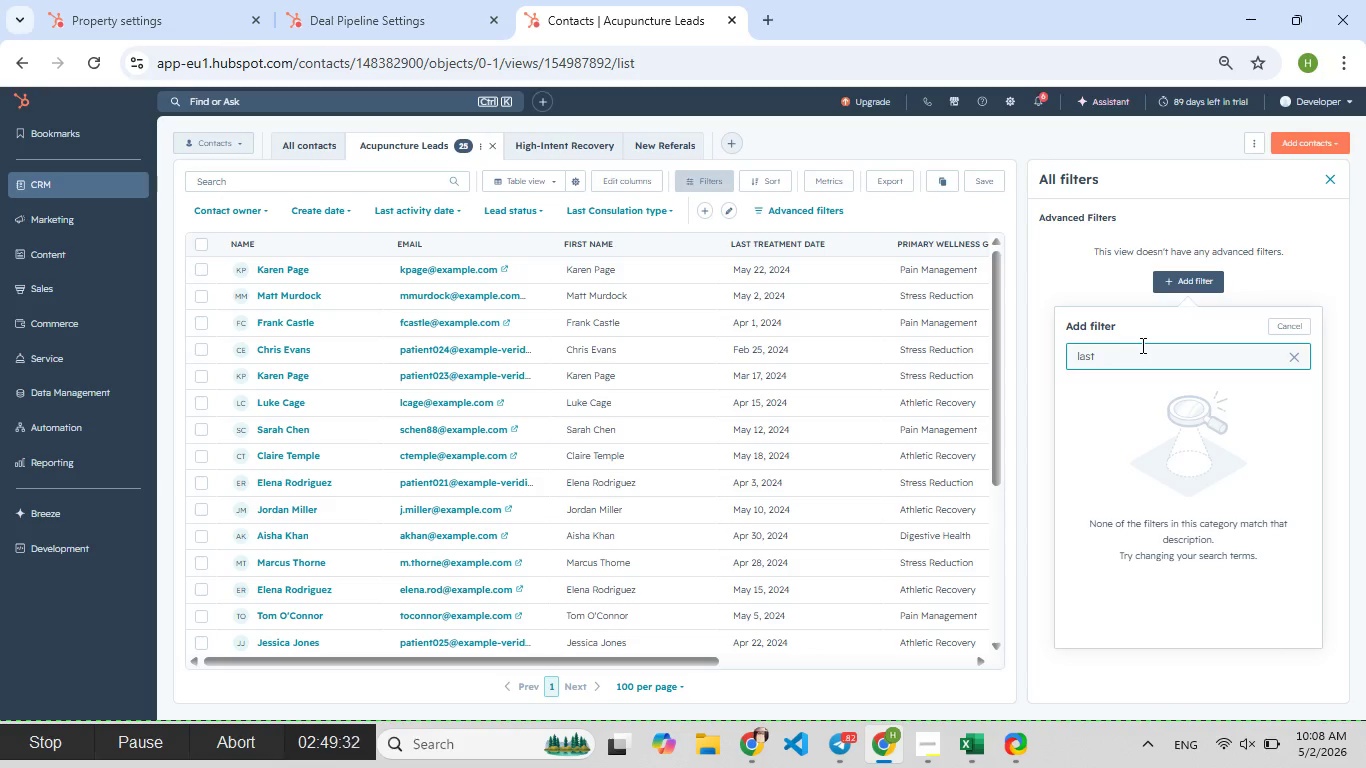 
key(Space)
 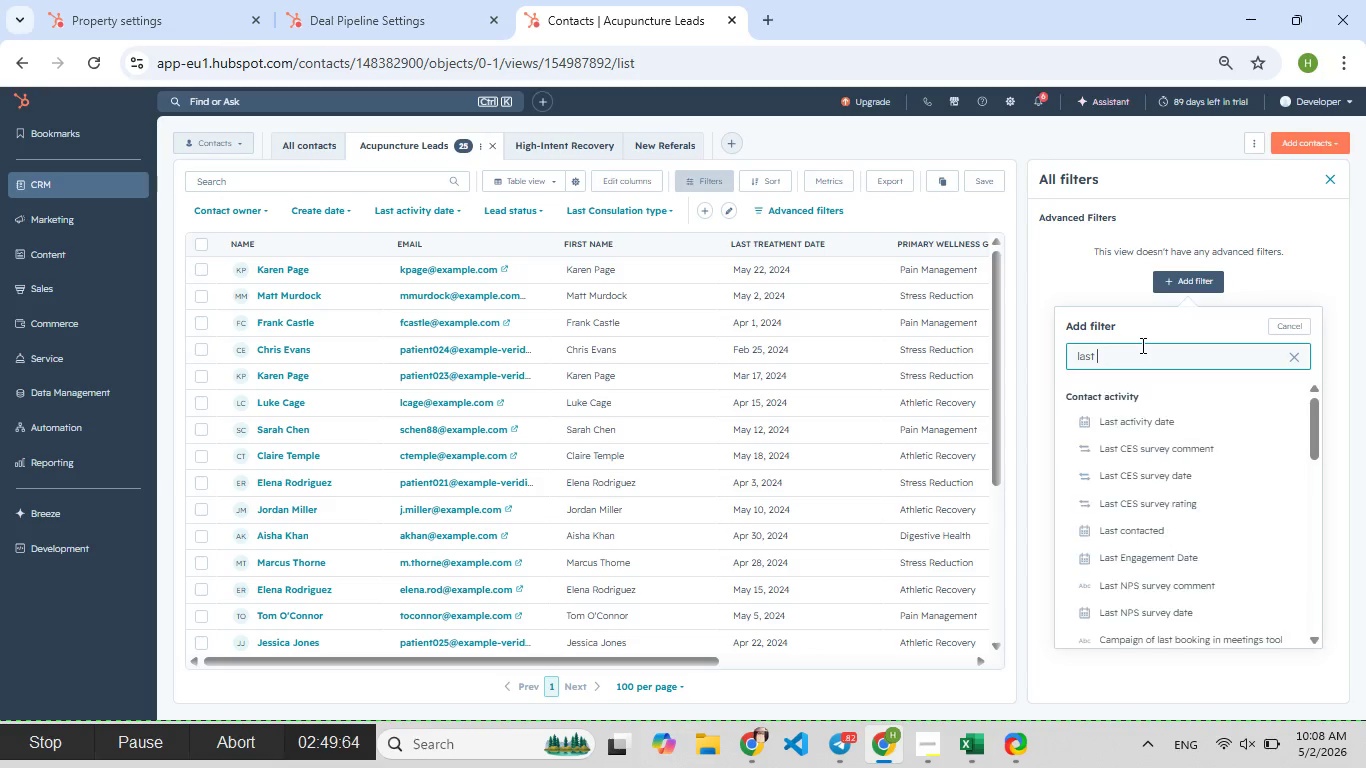 
key(C)
 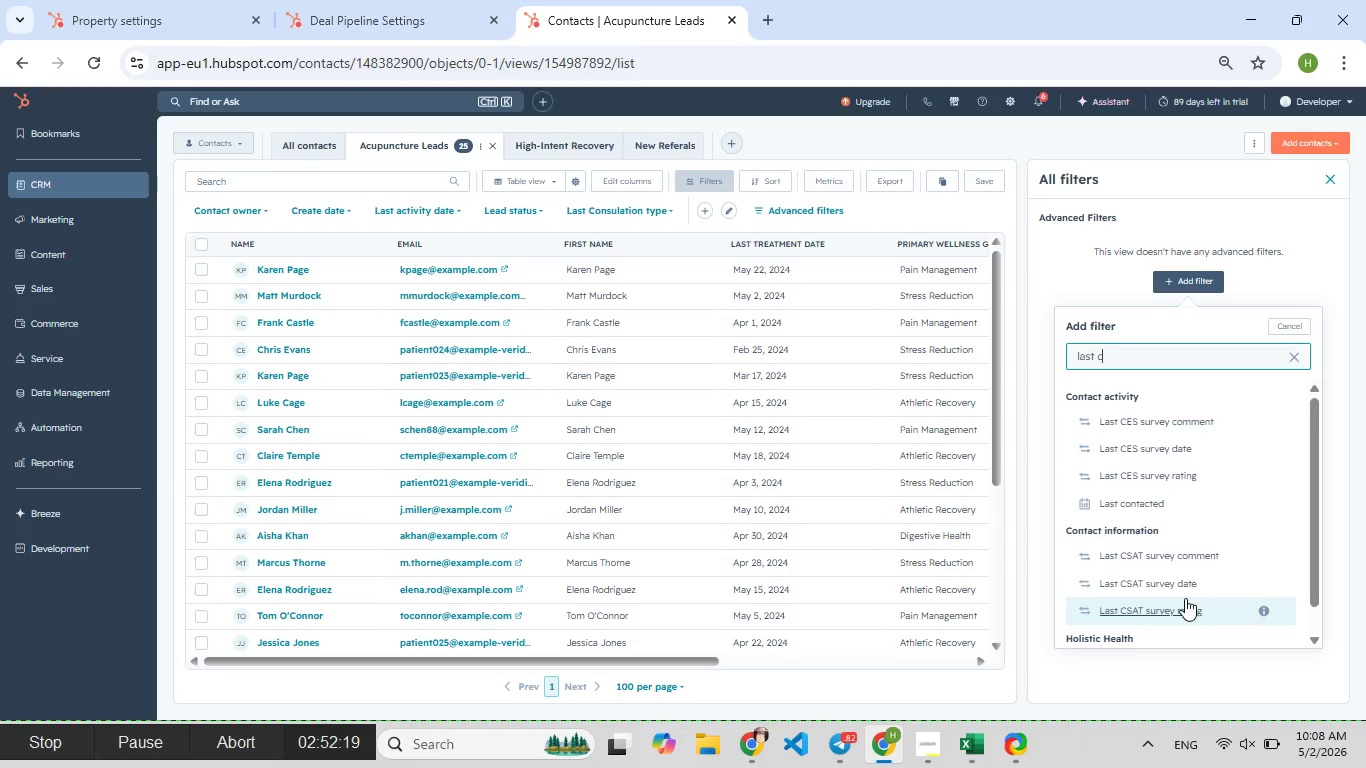 
scroll: coordinate [1156, 472], scroll_direction: down, amount: 4.0
 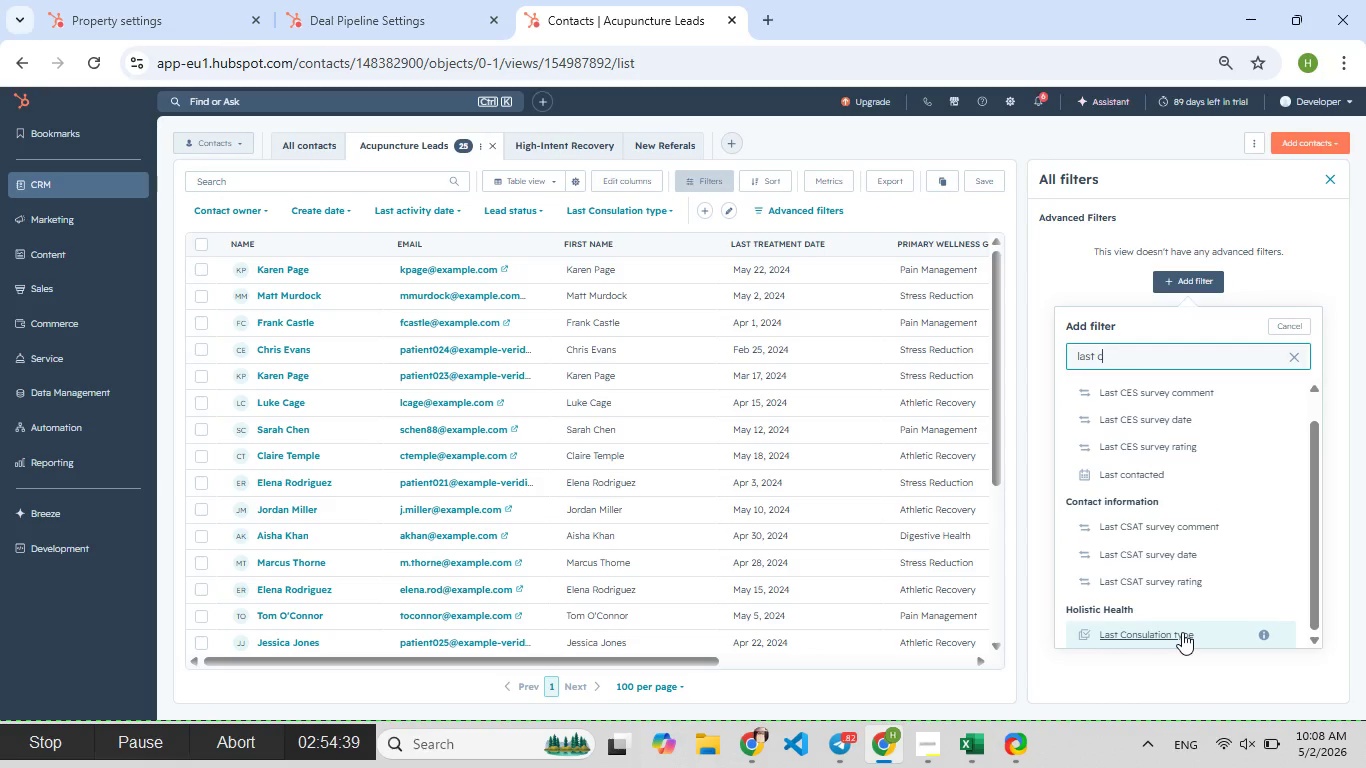 
left_click([1182, 632])
 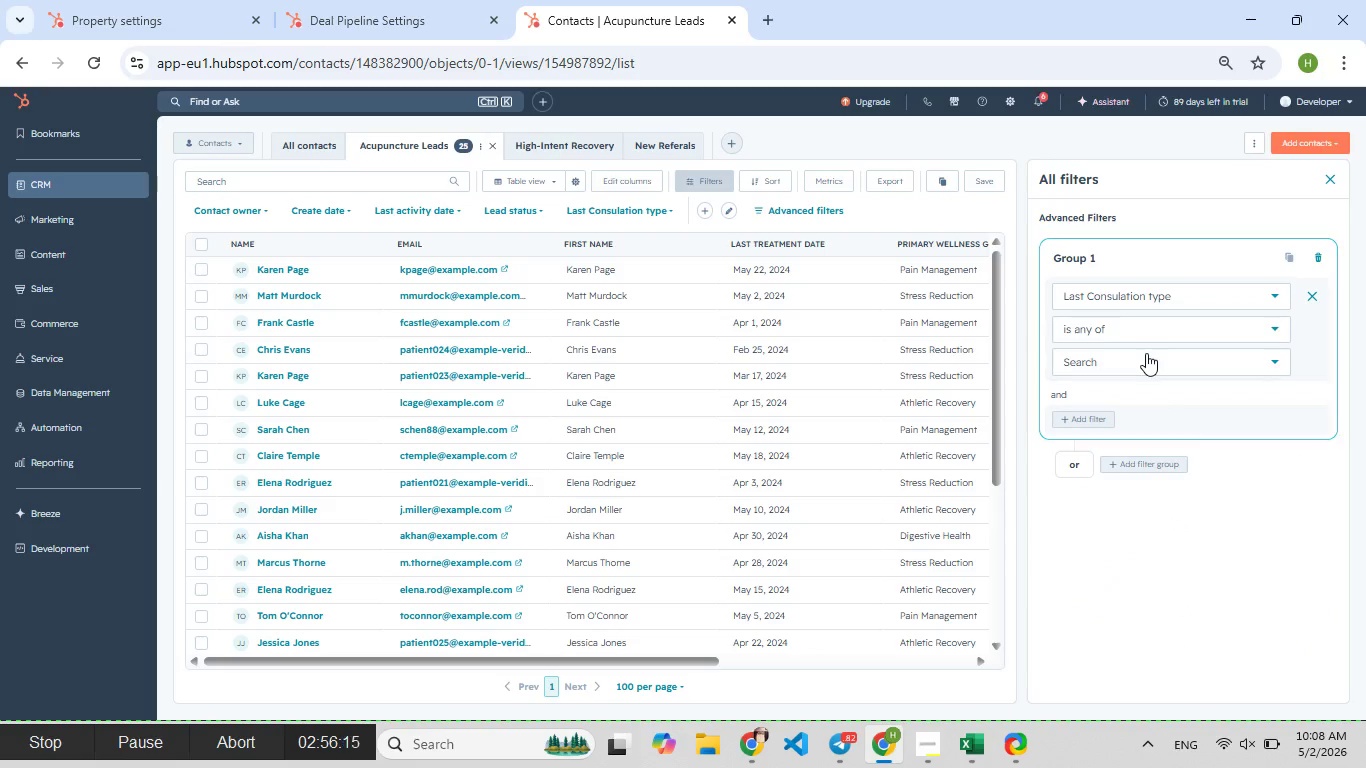 
left_click([1145, 357])
 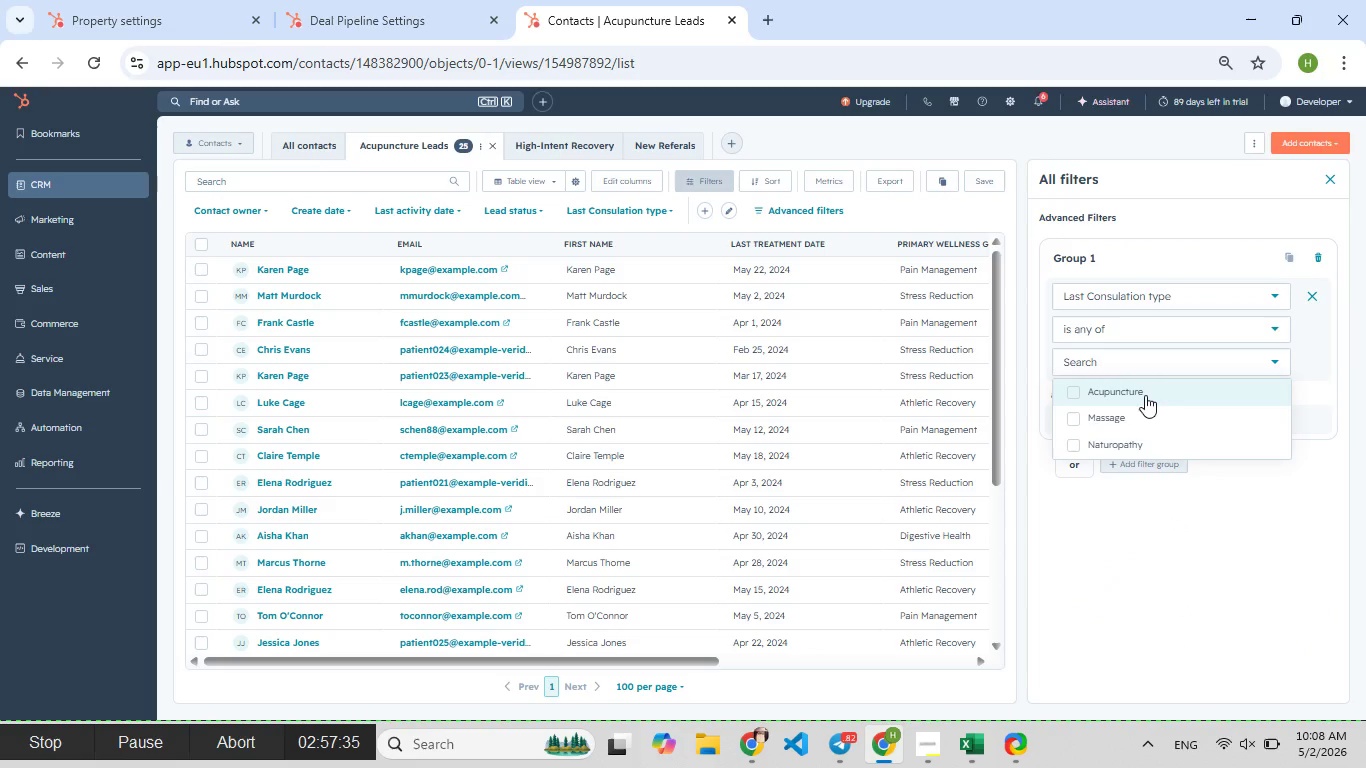 
left_click([1145, 395])
 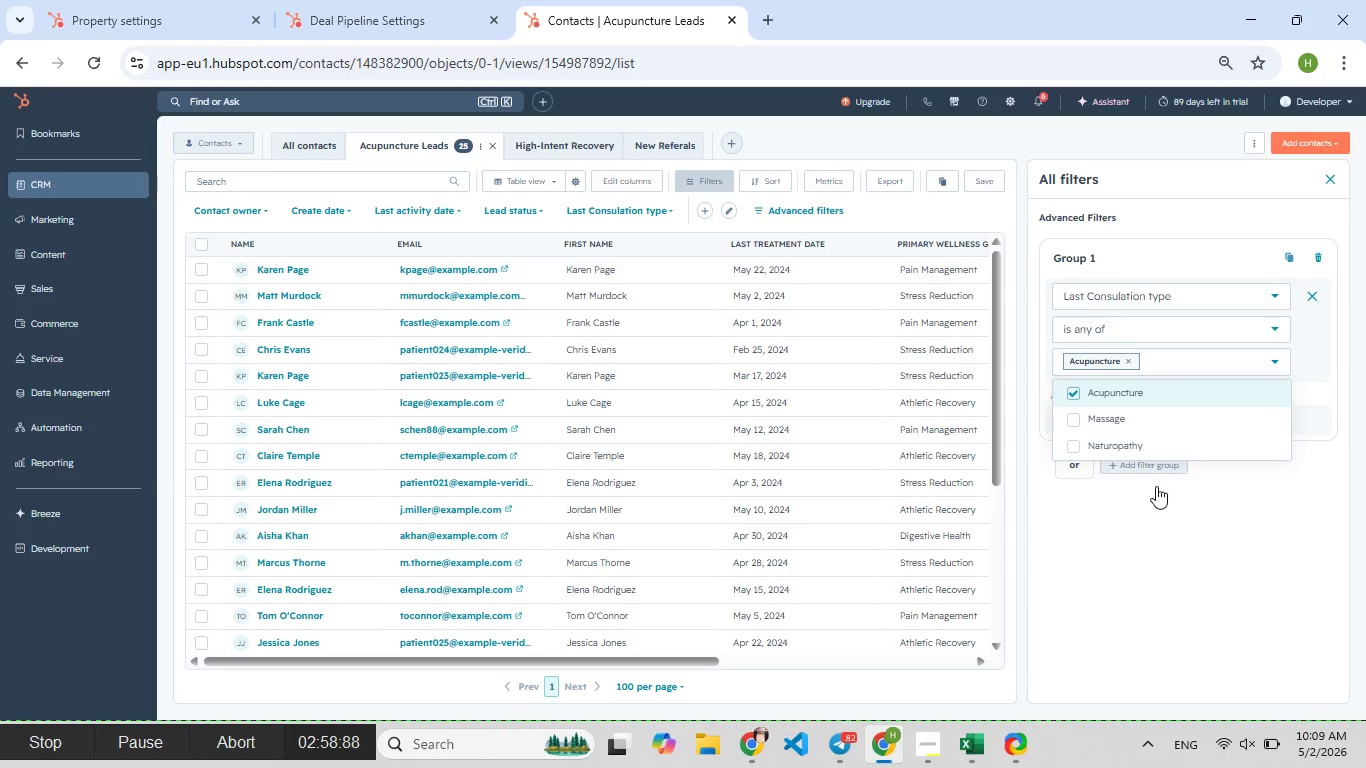 
left_click([1162, 511])
 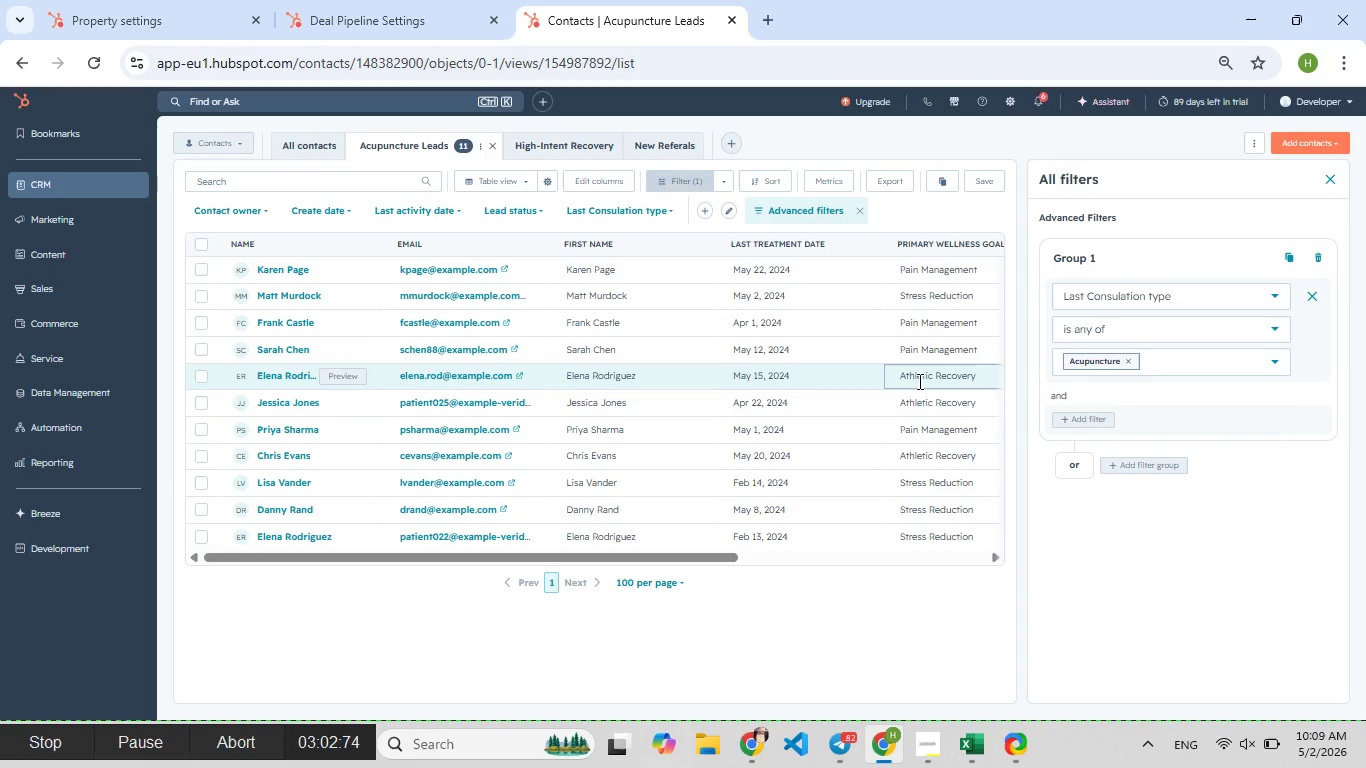 
left_click_drag(start_coordinate=[918, 381], to_coordinate=[888, 343])
 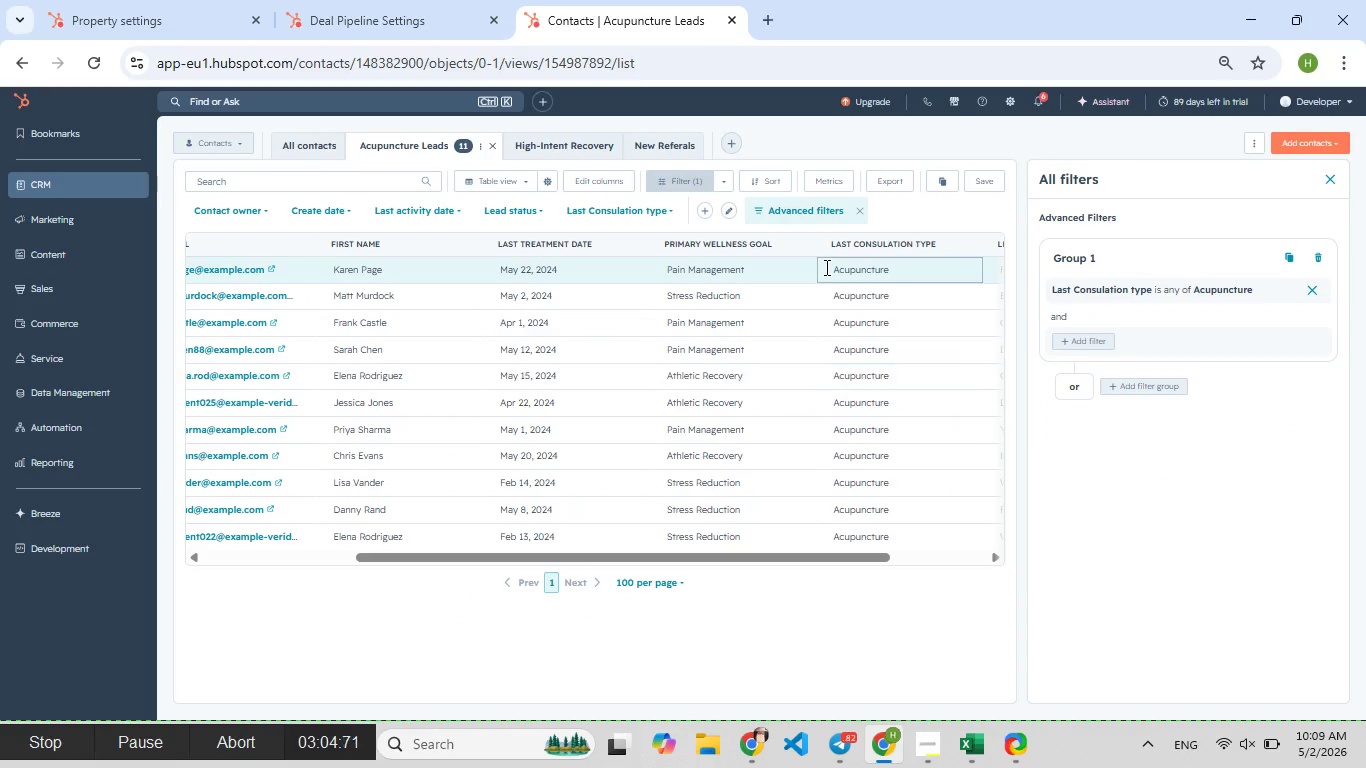 
left_click_drag(start_coordinate=[825, 267], to_coordinate=[893, 550])
 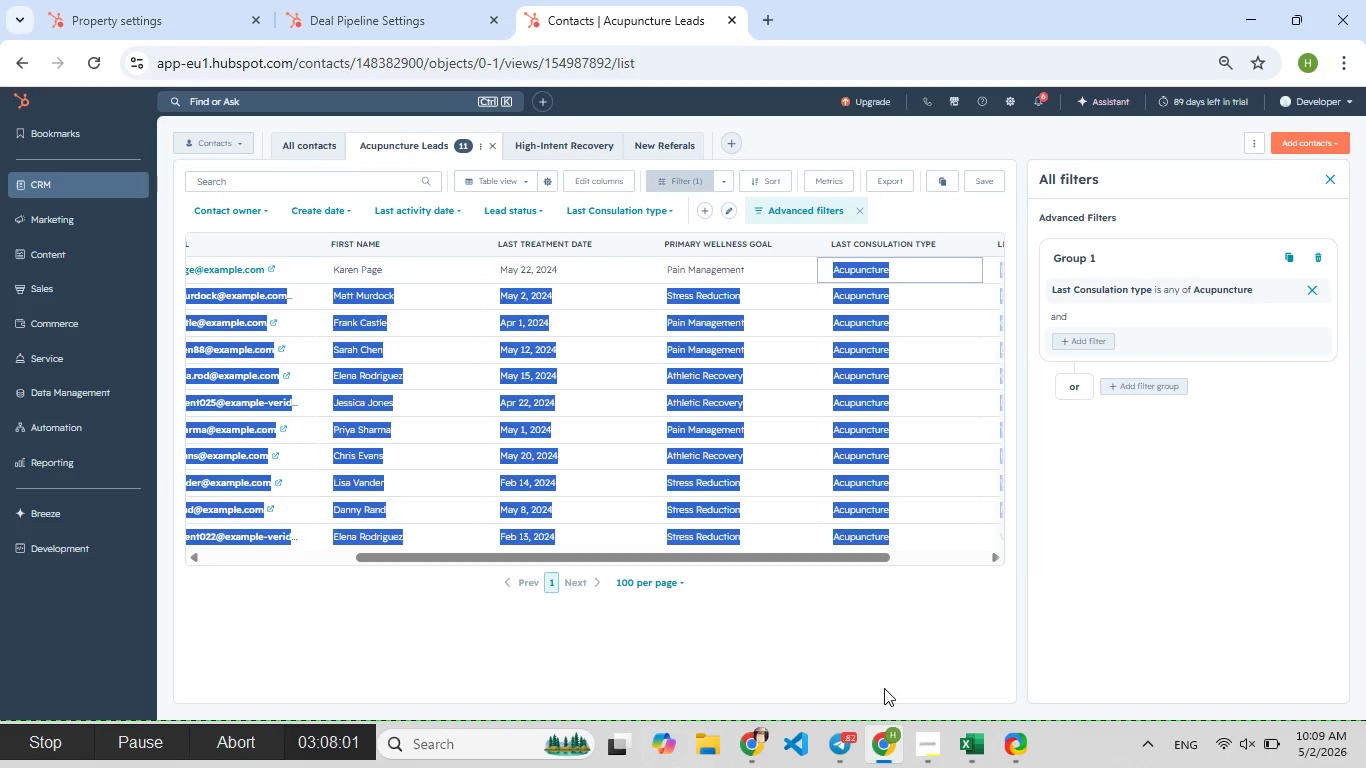 
left_click([884, 688])
 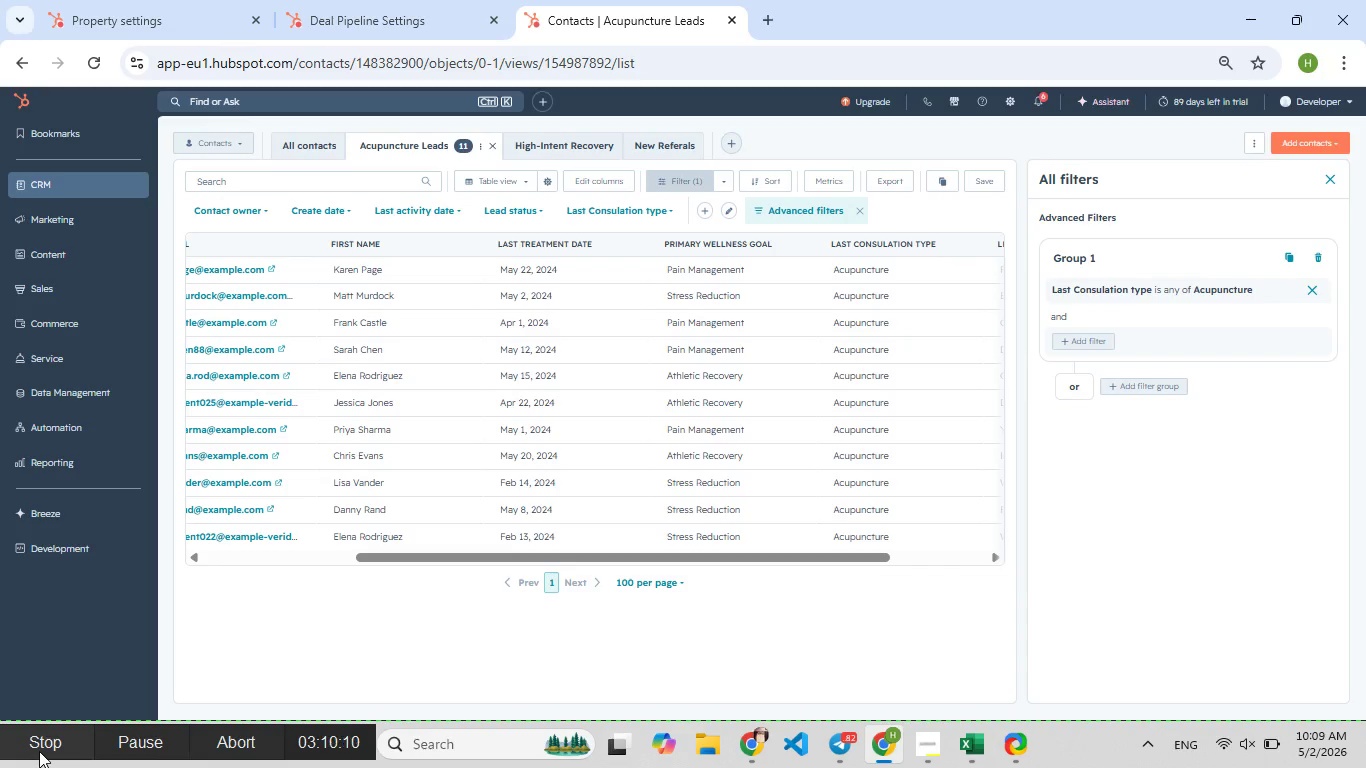 
left_click([39, 742])
 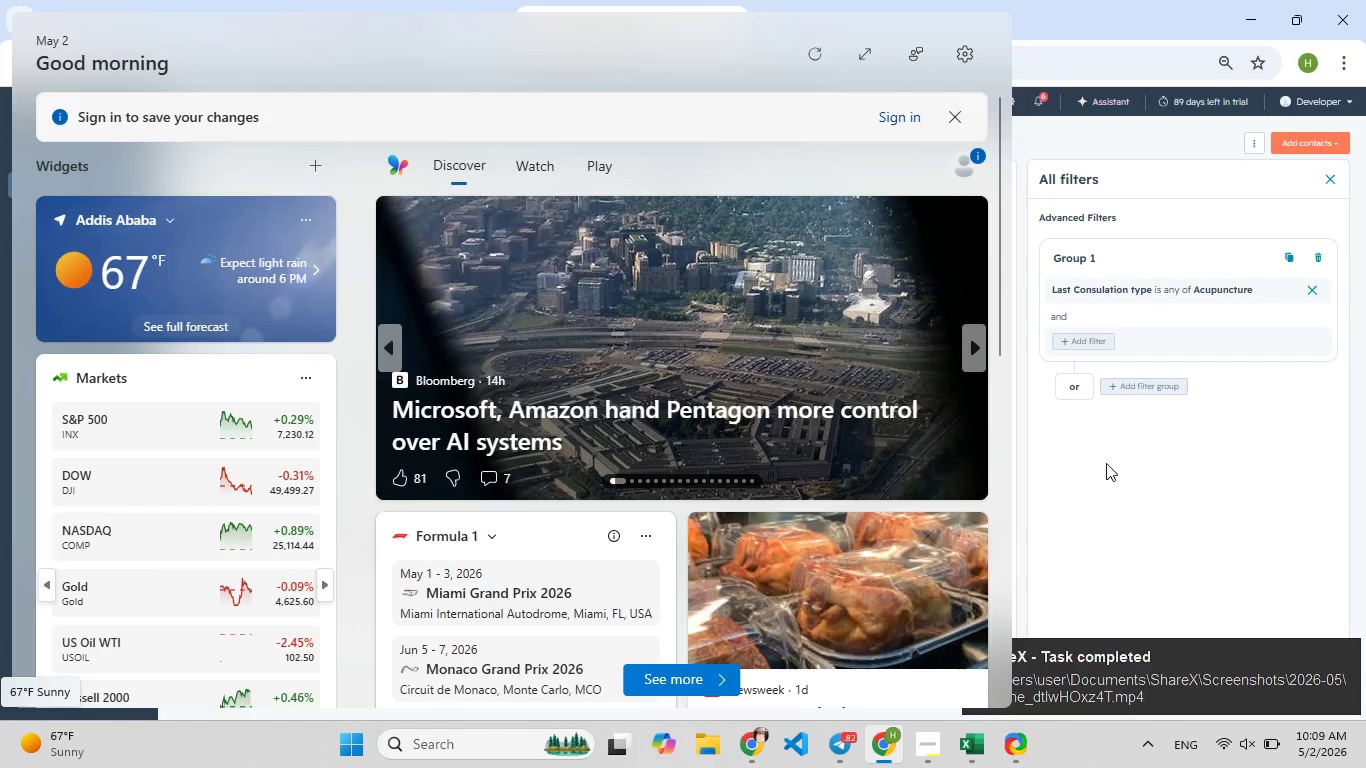 
wait(10.94)
 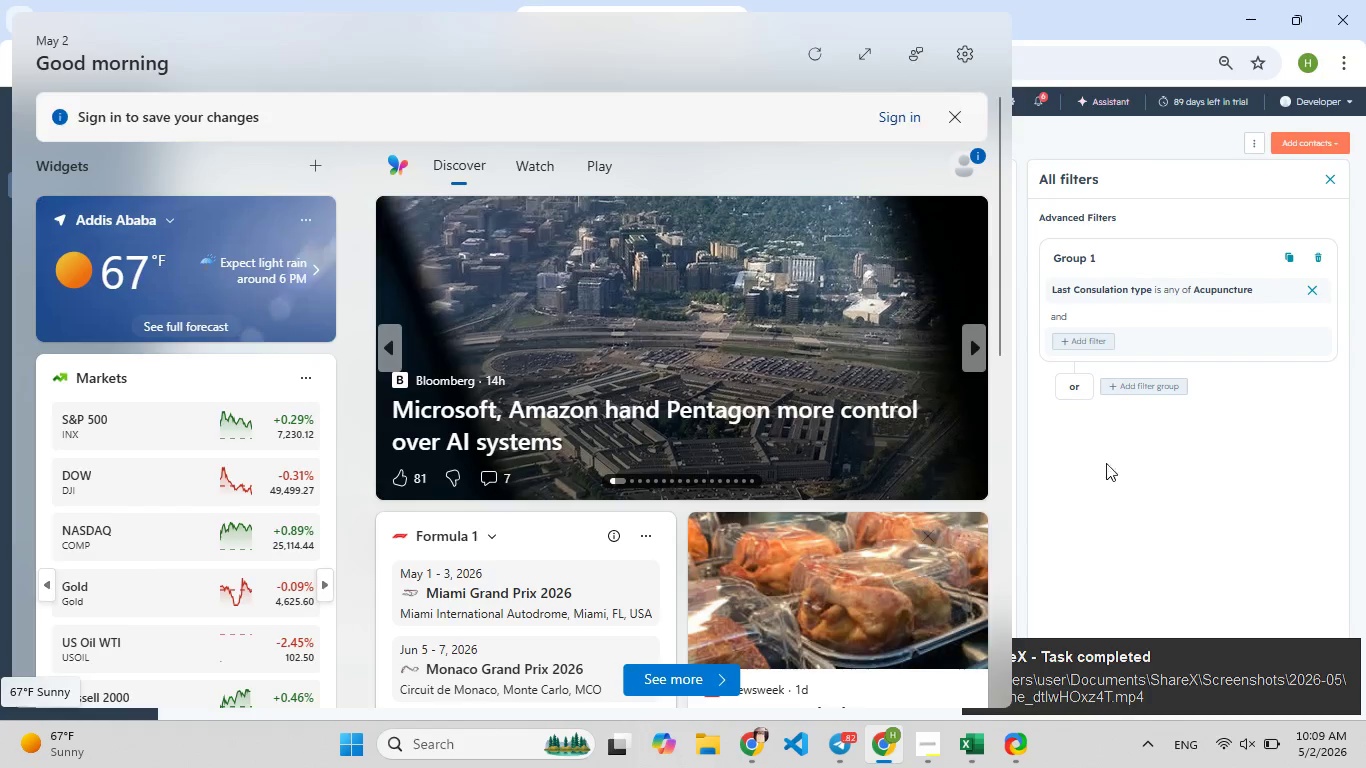 
left_click([115, 0])
 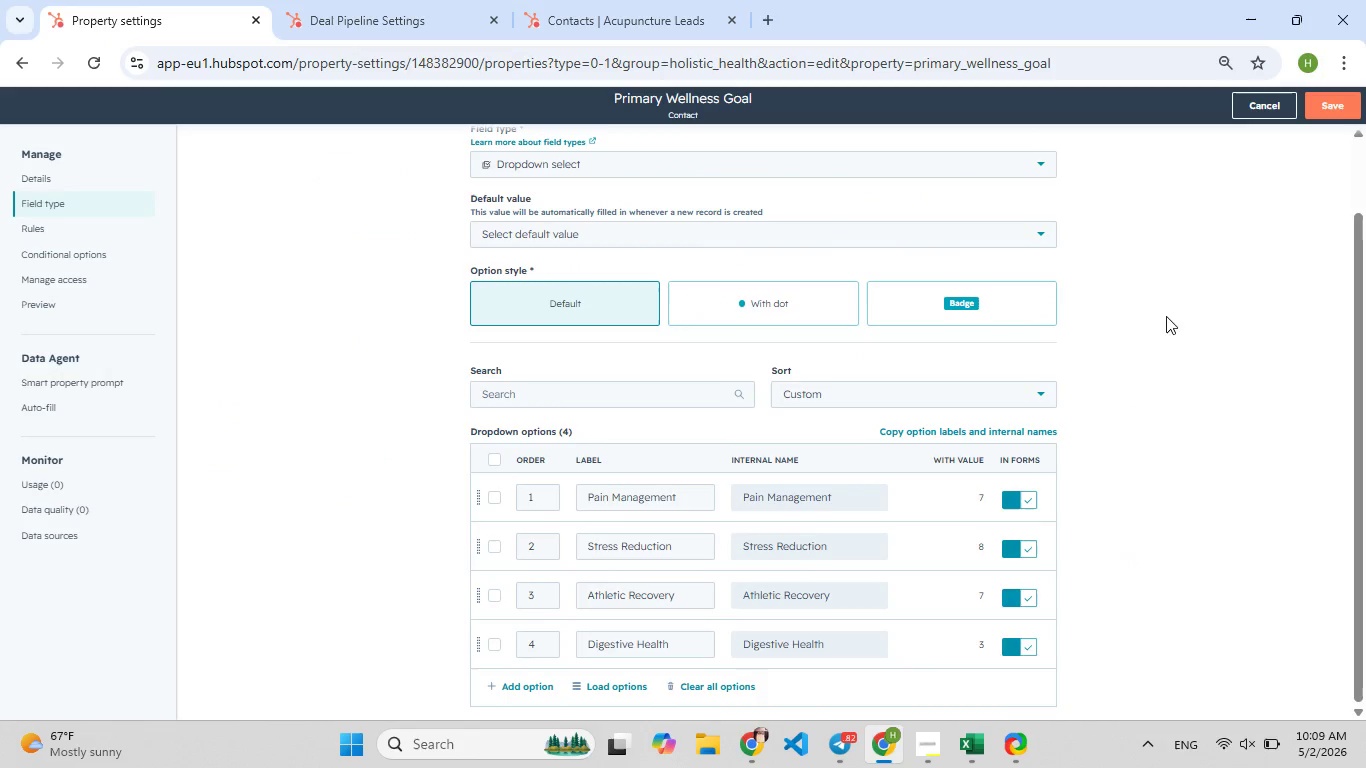 
left_click([1247, 111])
 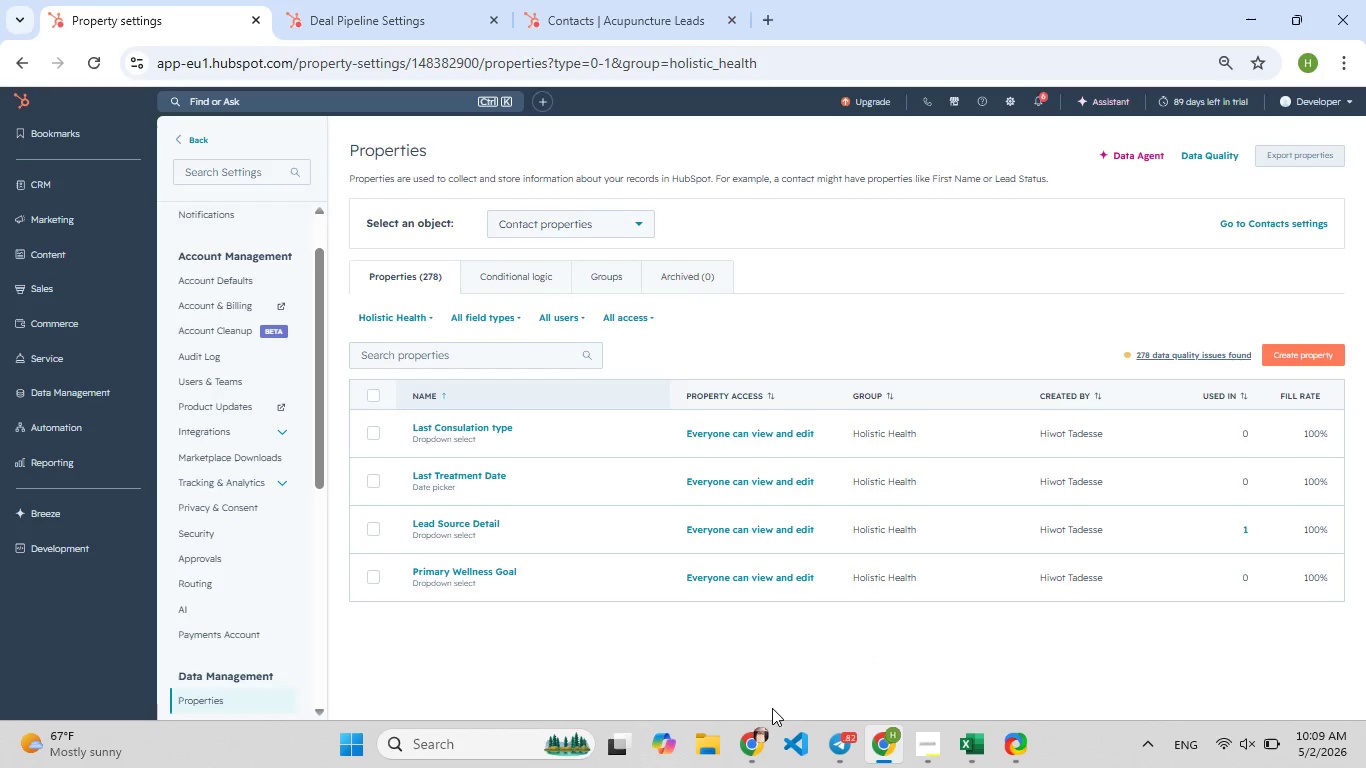 
wait(5.11)
 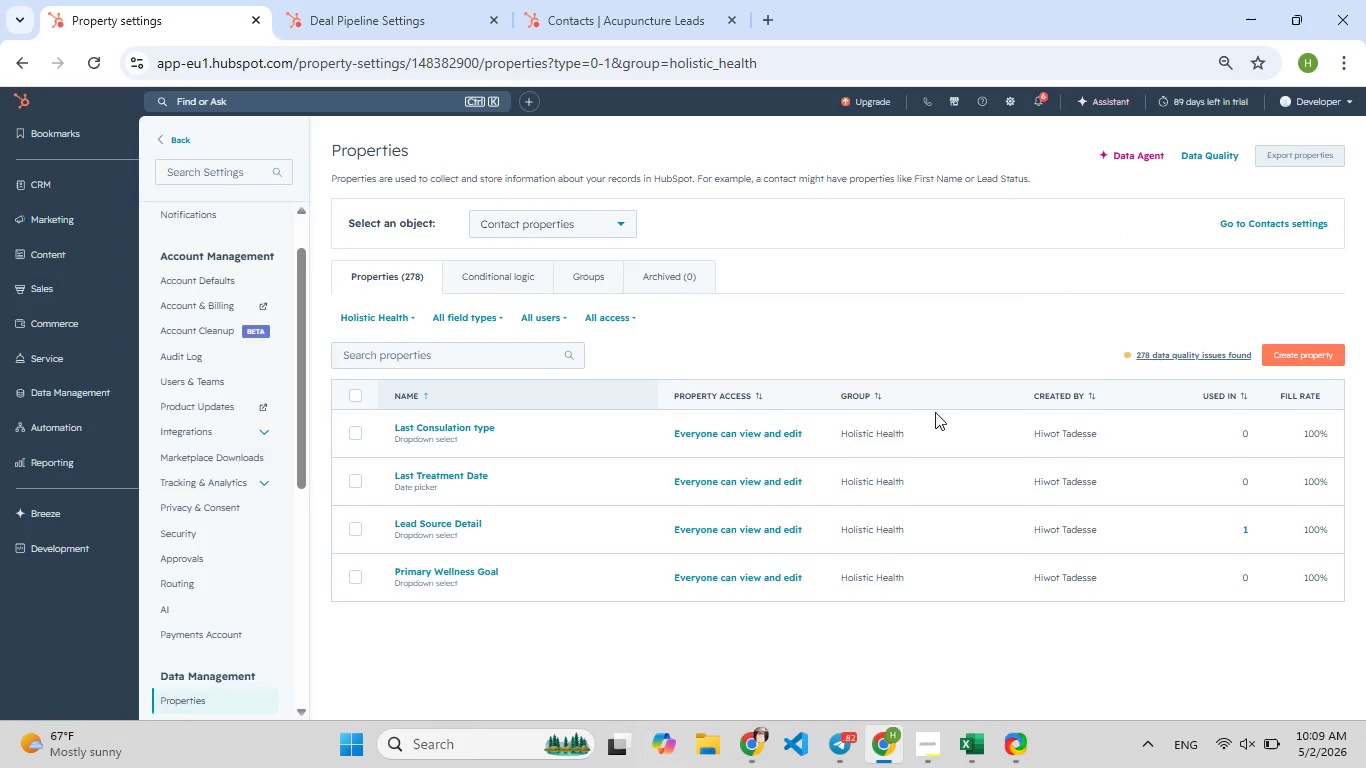 
hold_key(key=ShiftLeft, duration=0.41)
 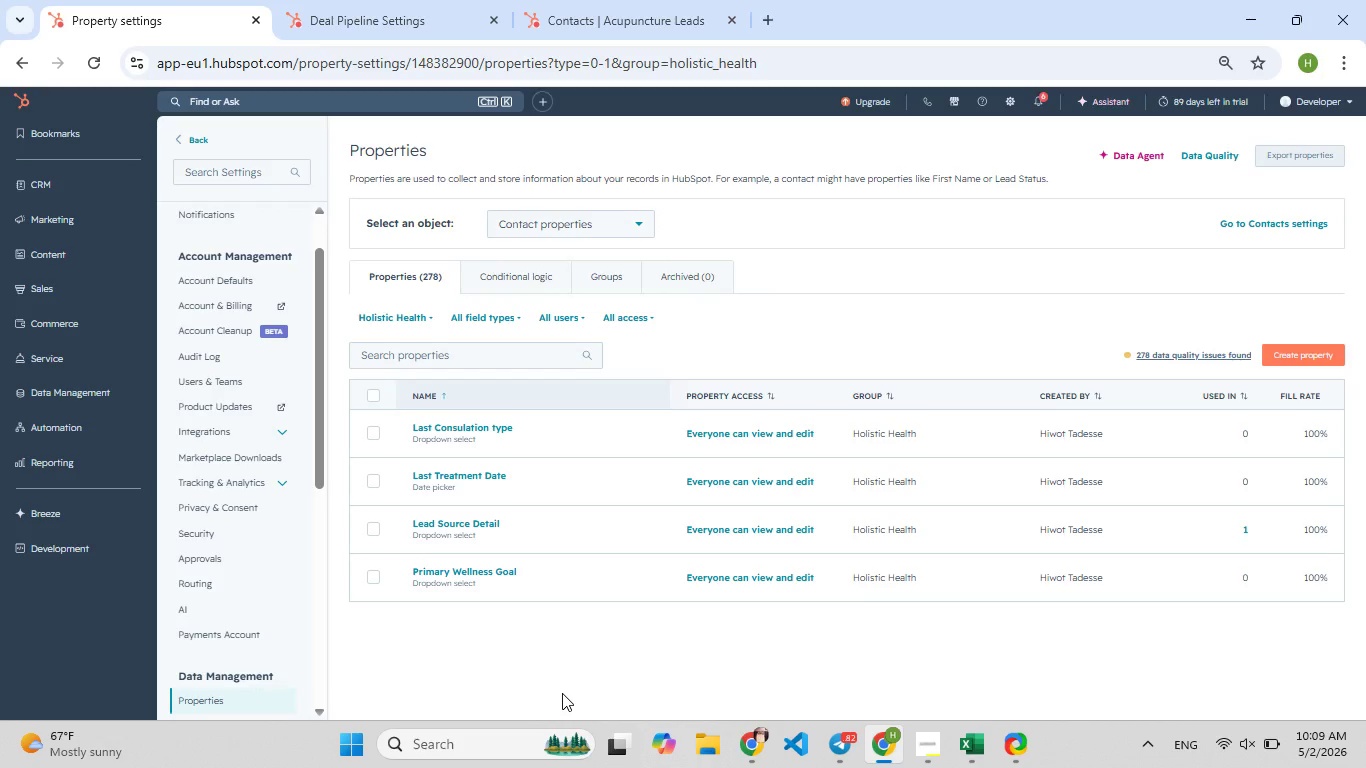 
hold_key(key=F5, duration=0.59)
 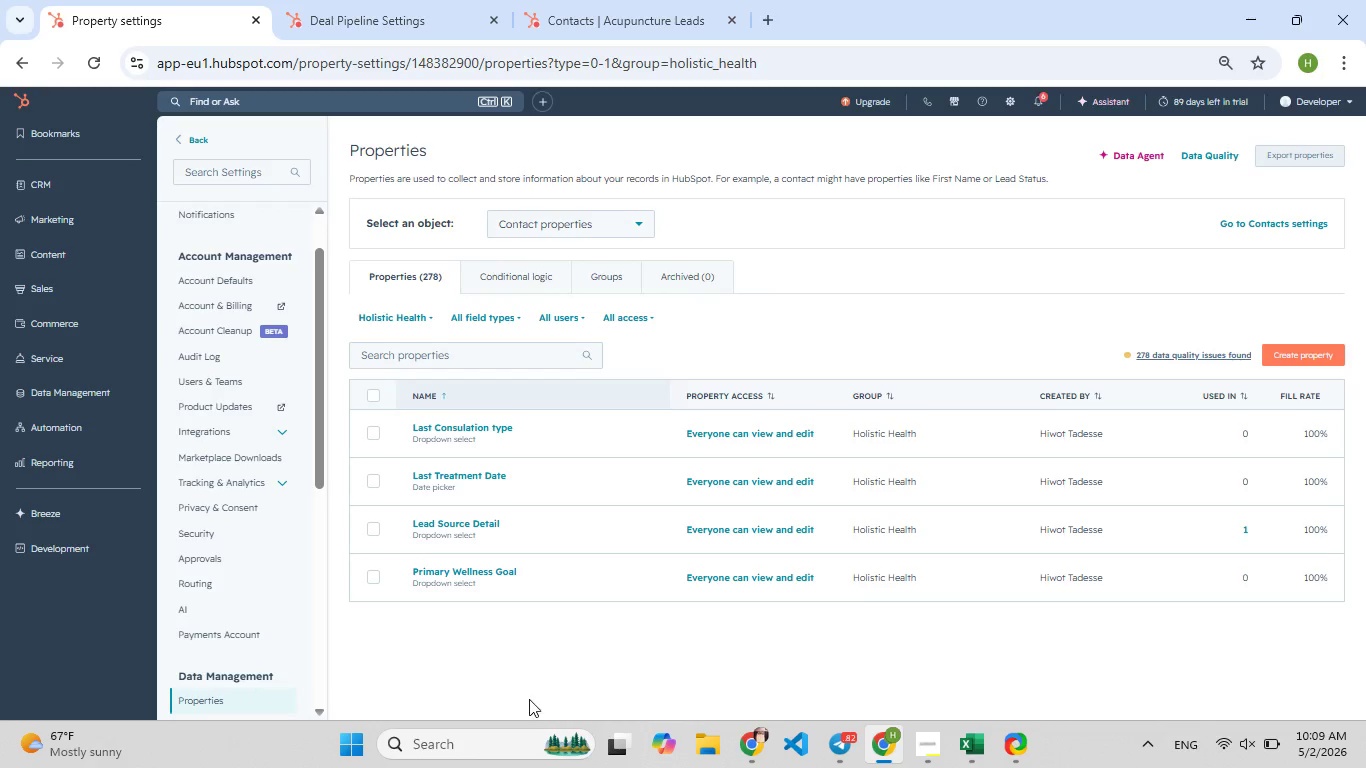 
key(Meta+Shift+S)
 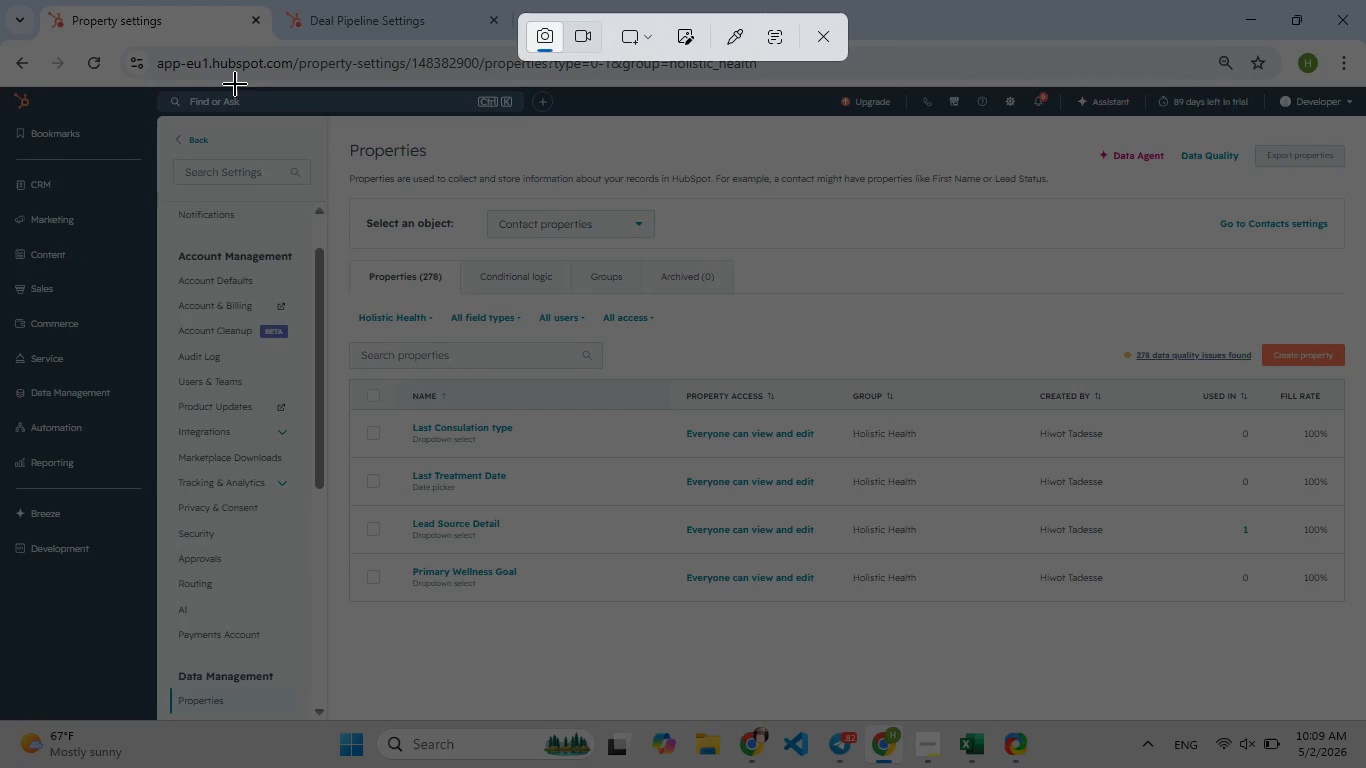 
left_click_drag(start_coordinate=[282, 91], to_coordinate=[1353, 684])
 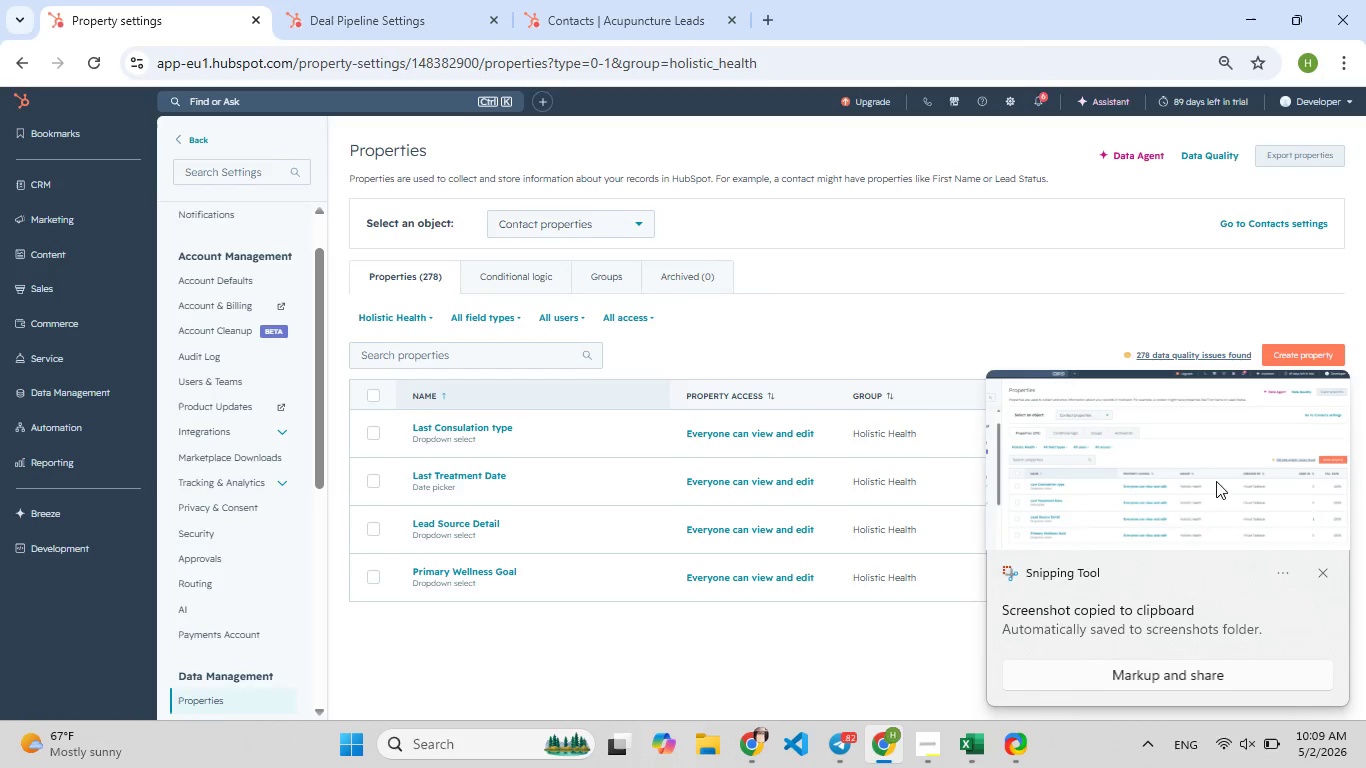 
left_click([1149, 461])
 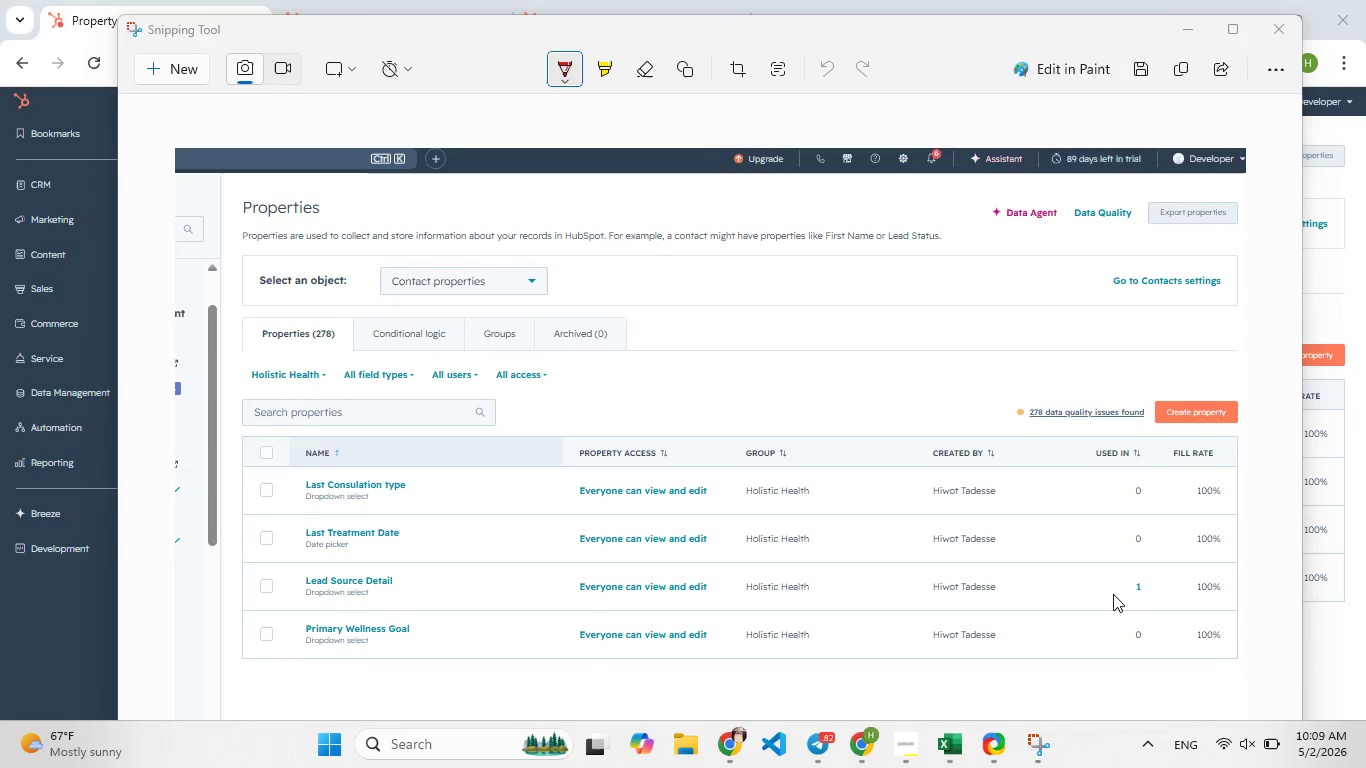 
wait(7.22)
 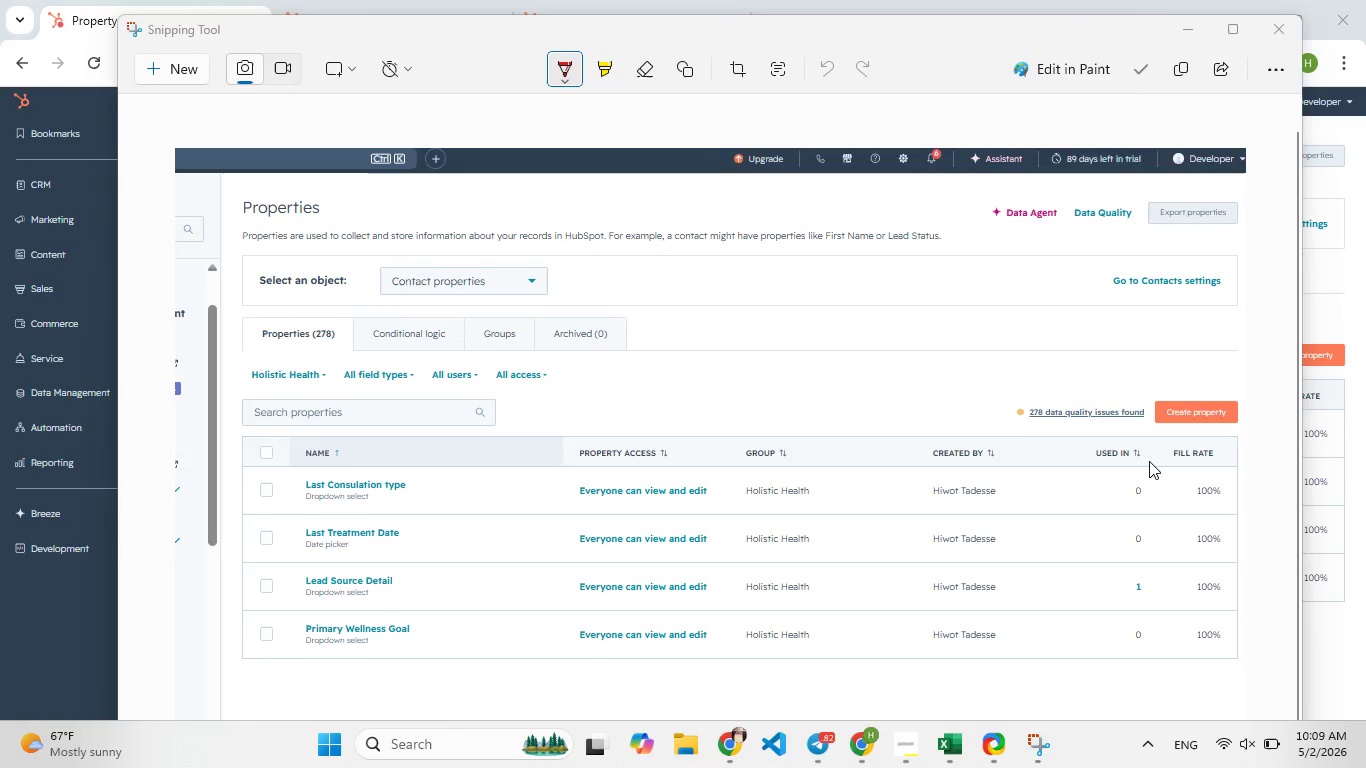 
left_click([1143, 68])
 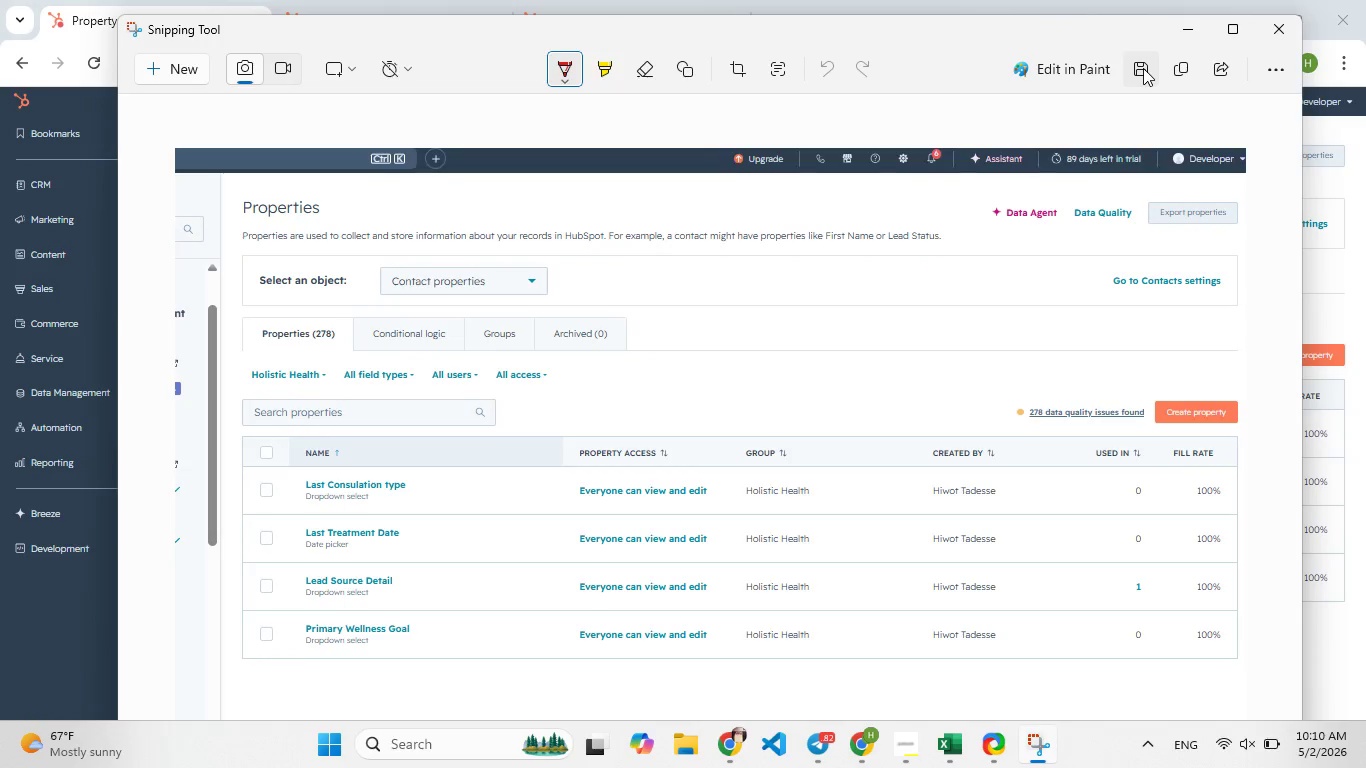 
right_click([1143, 68])
 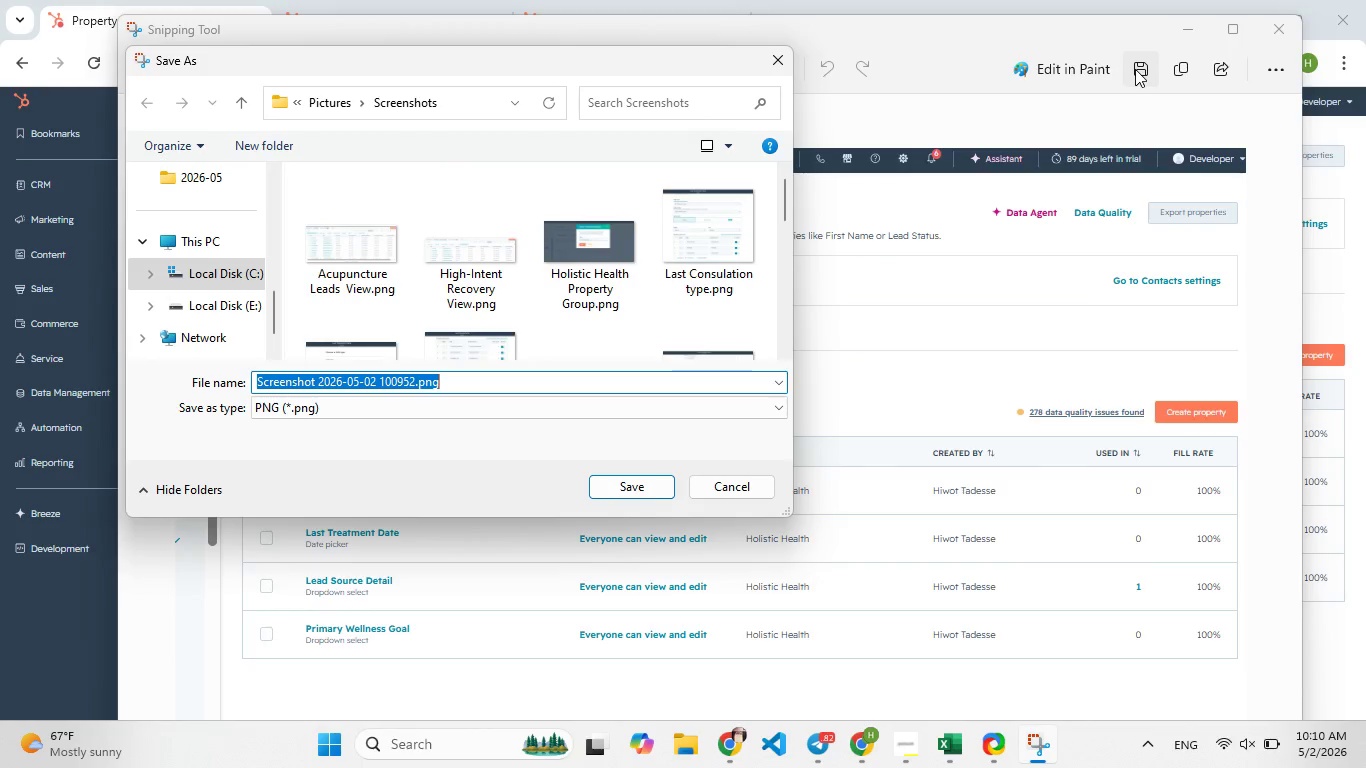 
type(H[F7]olistic Property Wi[F7]h[F8]gth[F7]b)
key(Backspace)
type([F9][F9])
key(Backspace)
type([F9])
key(Backspace)
type([F9])
key(Backspace)
type([F9])
key(Backspace)
type(t[F7]h all Propert)
 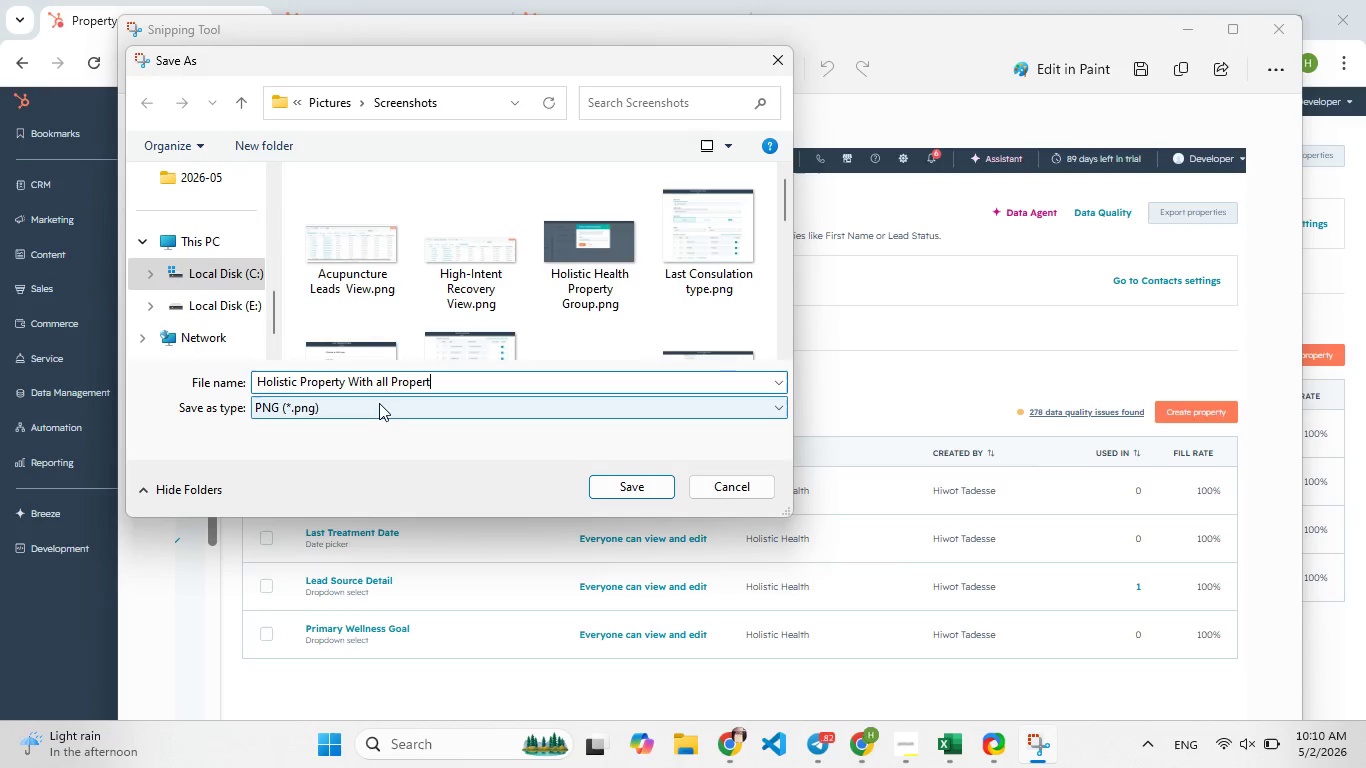 
left_click_drag(start_coordinate=[345, 379], to_coordinate=[299, 382])
 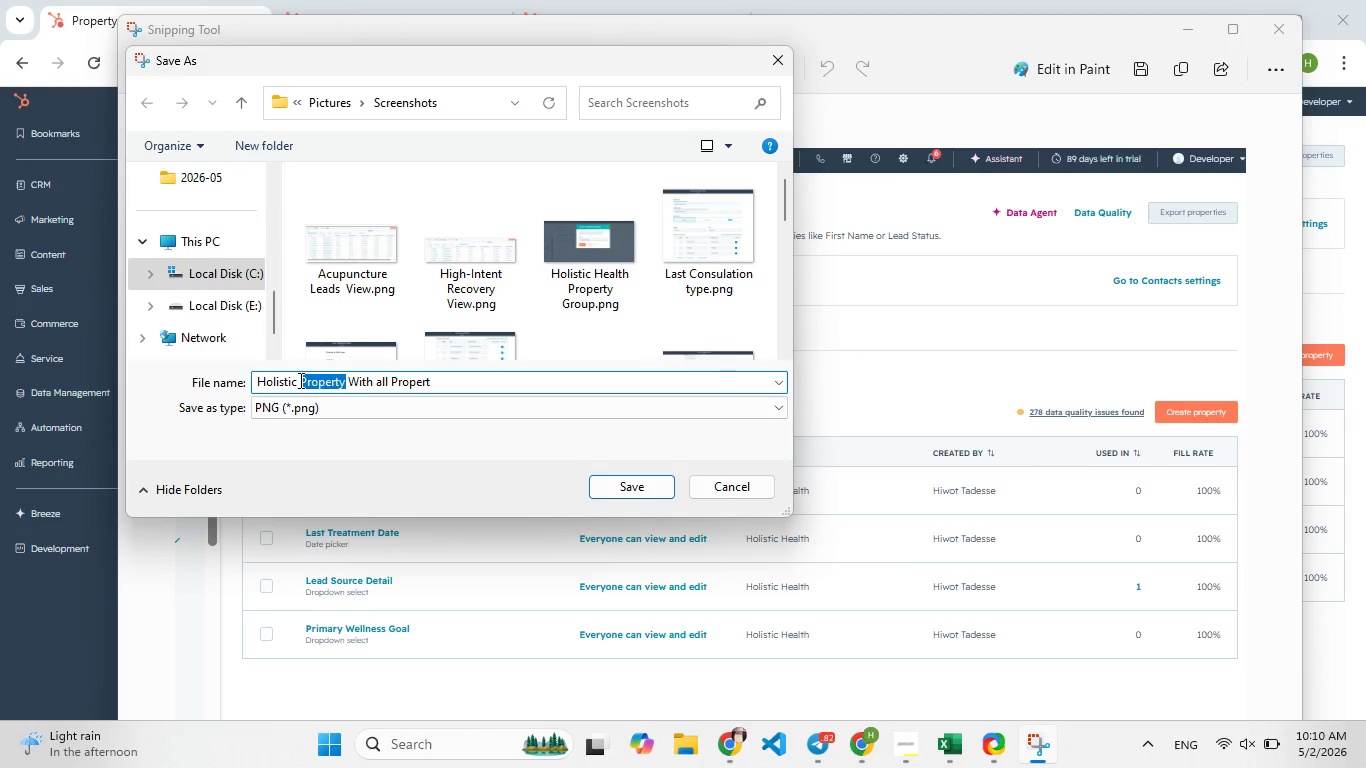 
type(h[F7]ealt[F7]h [F8]group)
 